 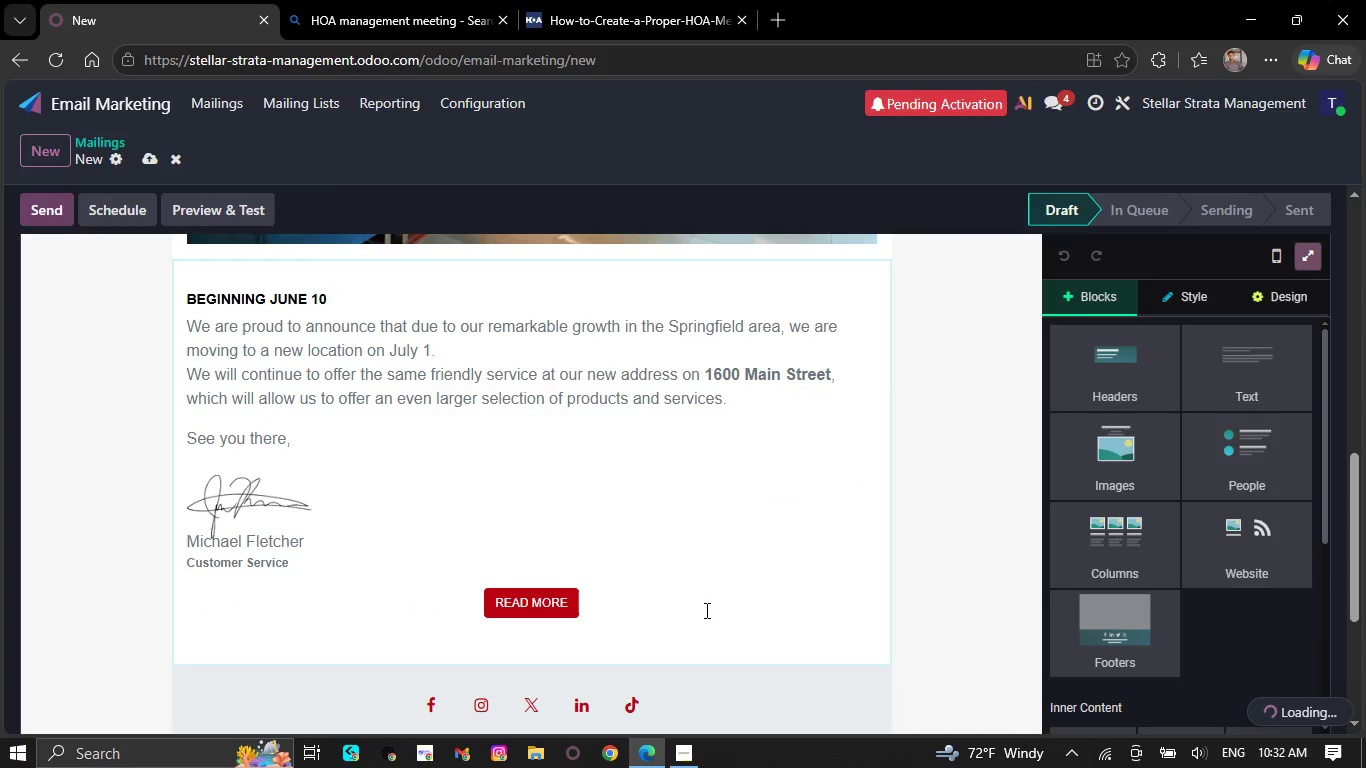 
scroll: coordinate [705, 610], scroll_direction: down, amount: 1.0
 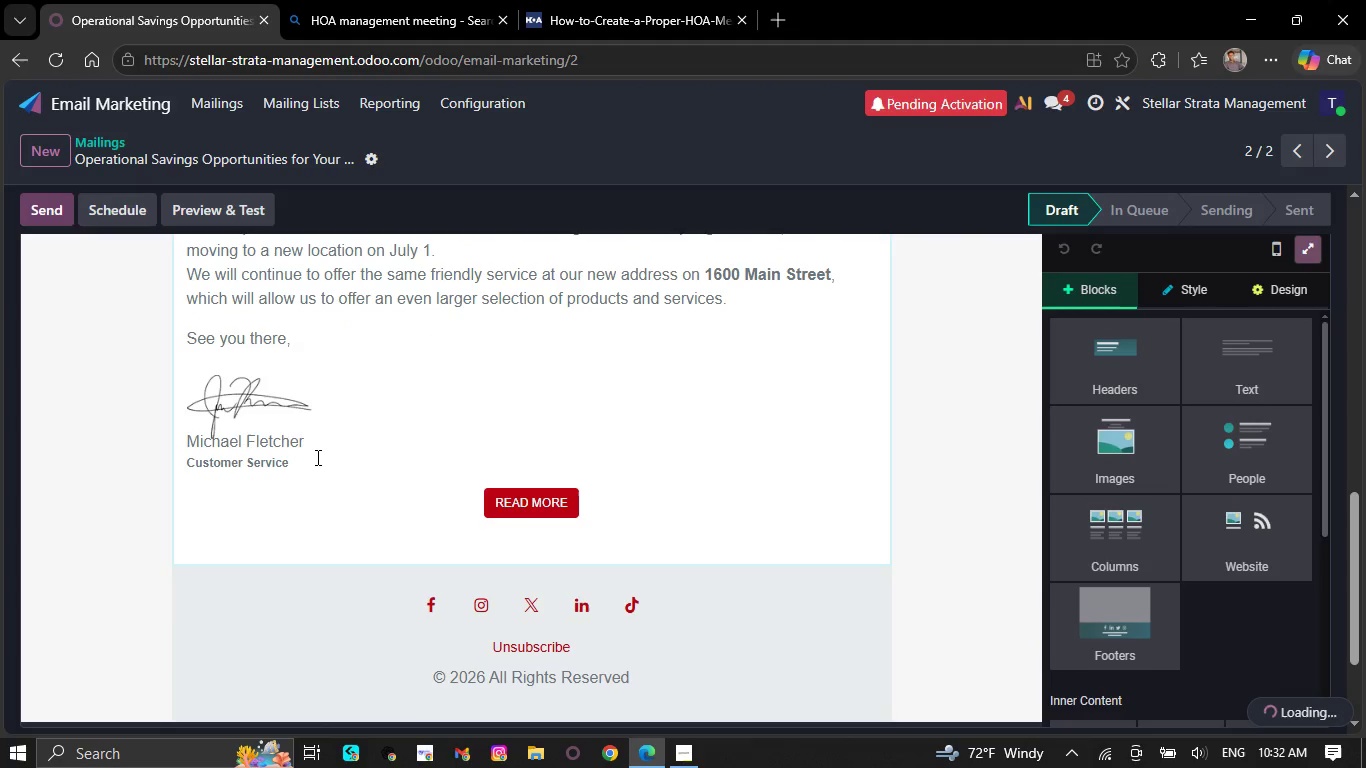 
left_click([316, 457])
 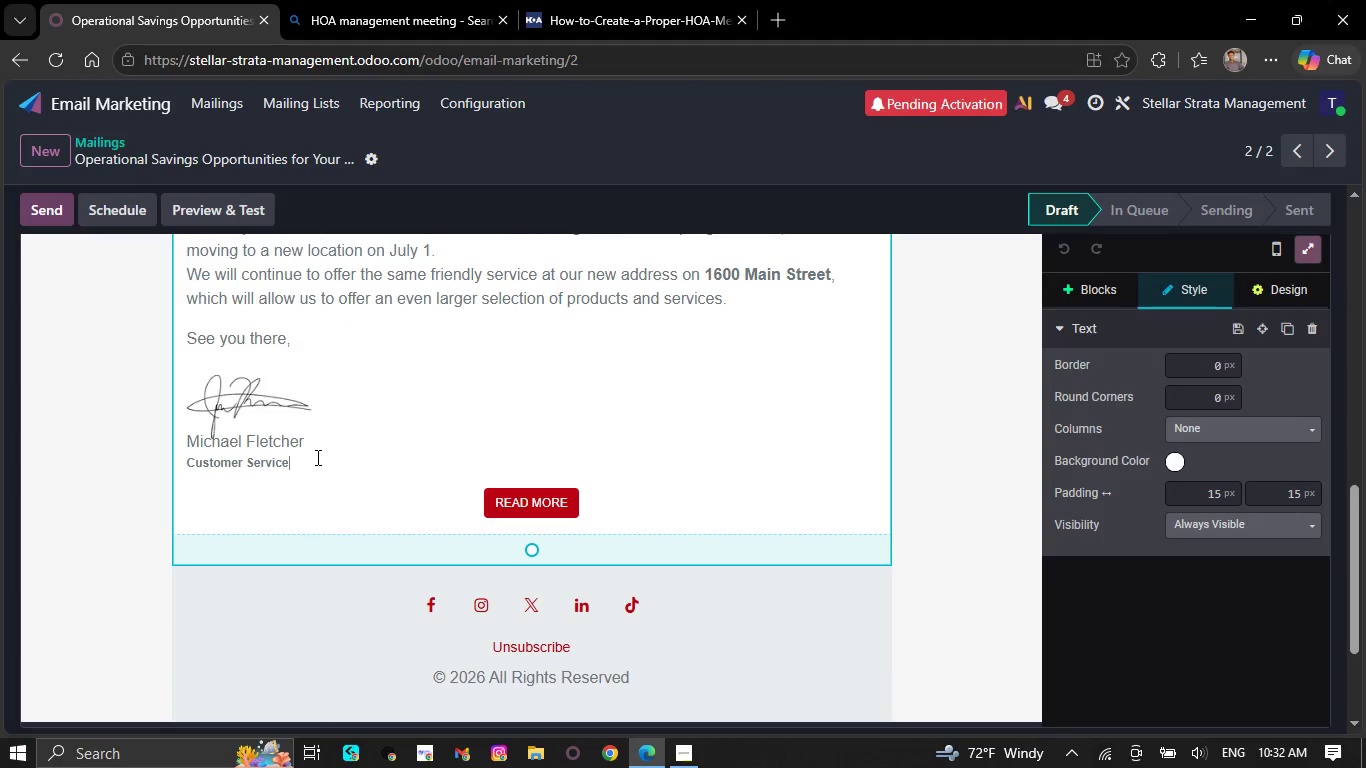 
key(Backspace)
 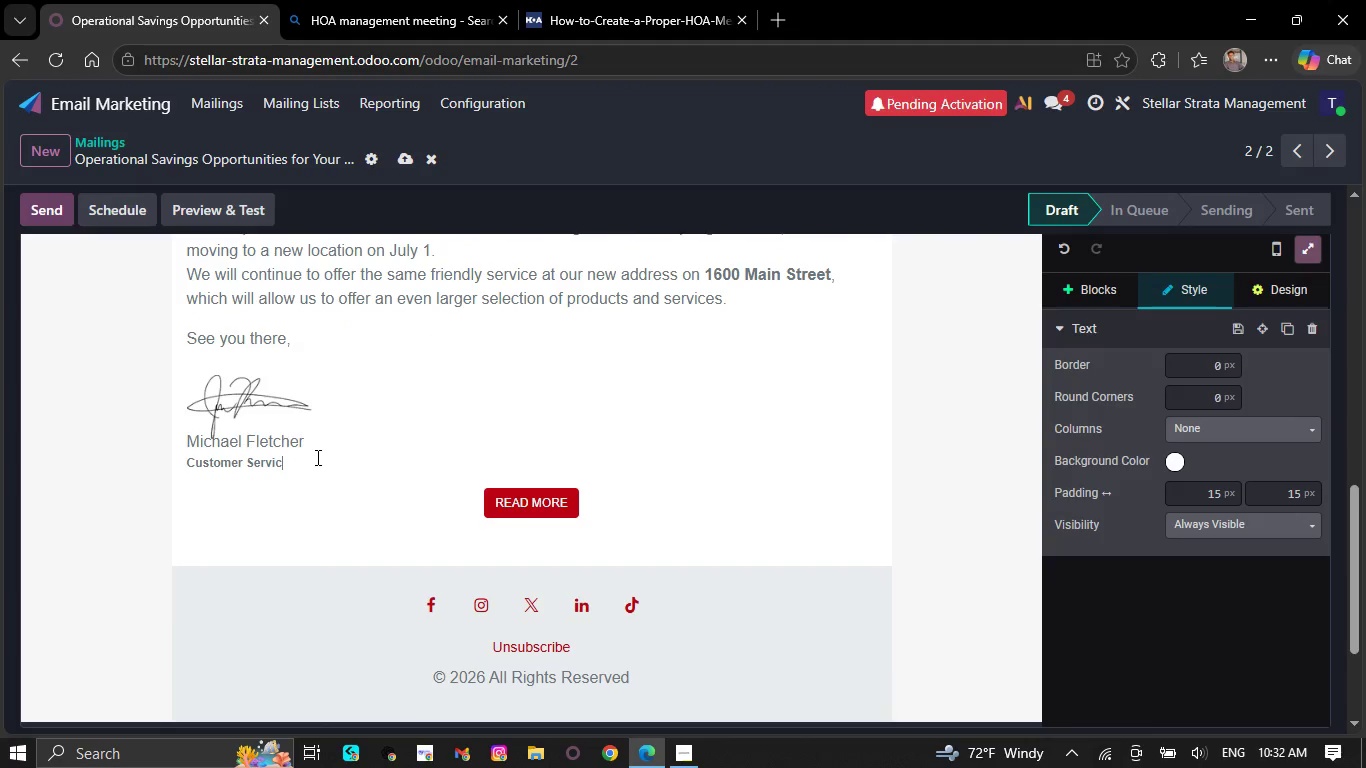 
key(Backspace)
 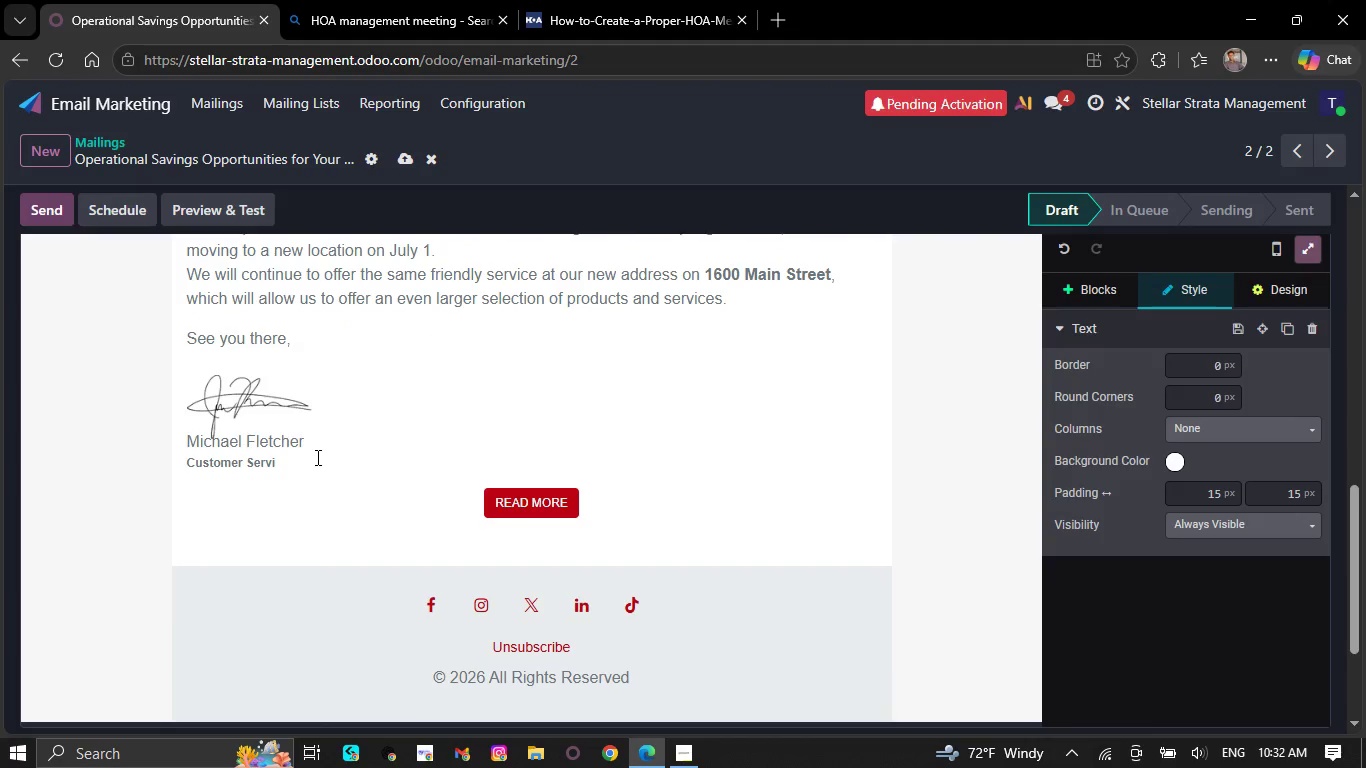 
key(Backspace)
 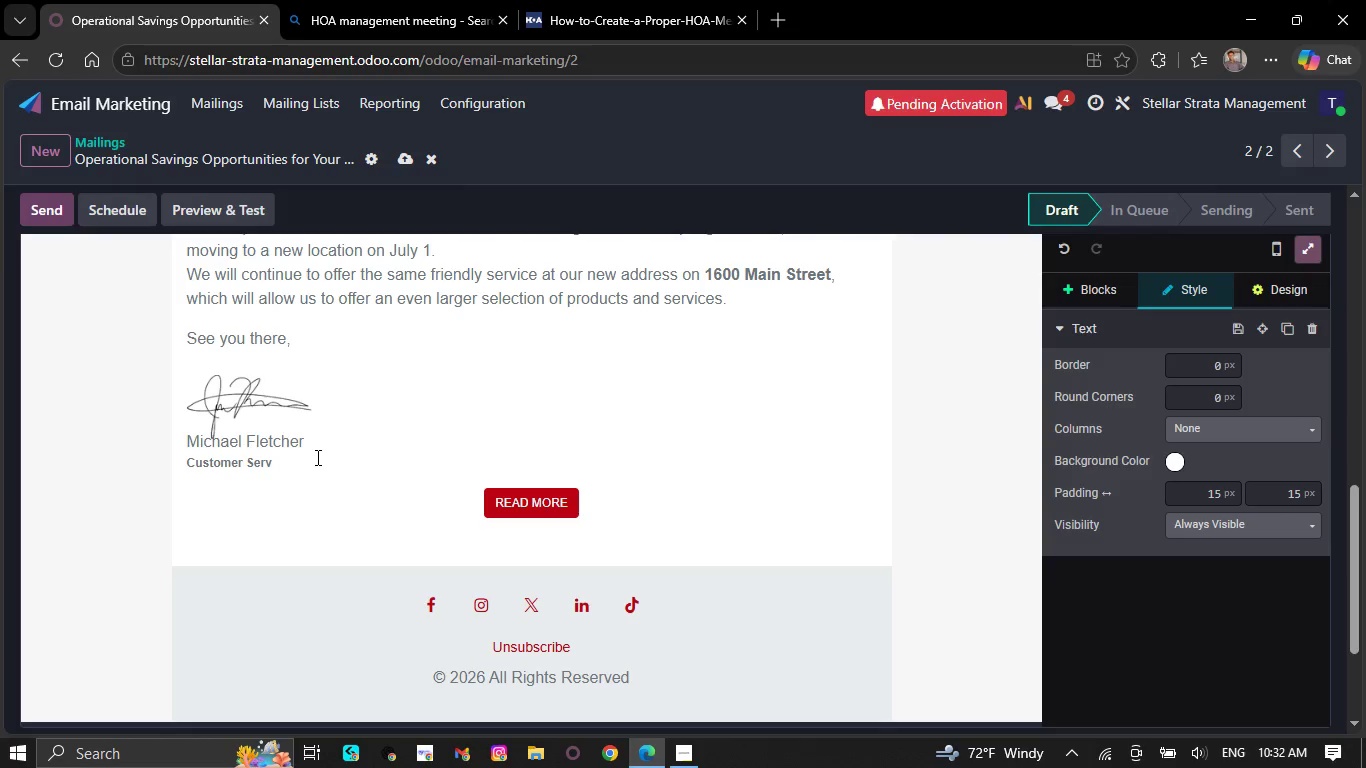 
key(Backspace)
 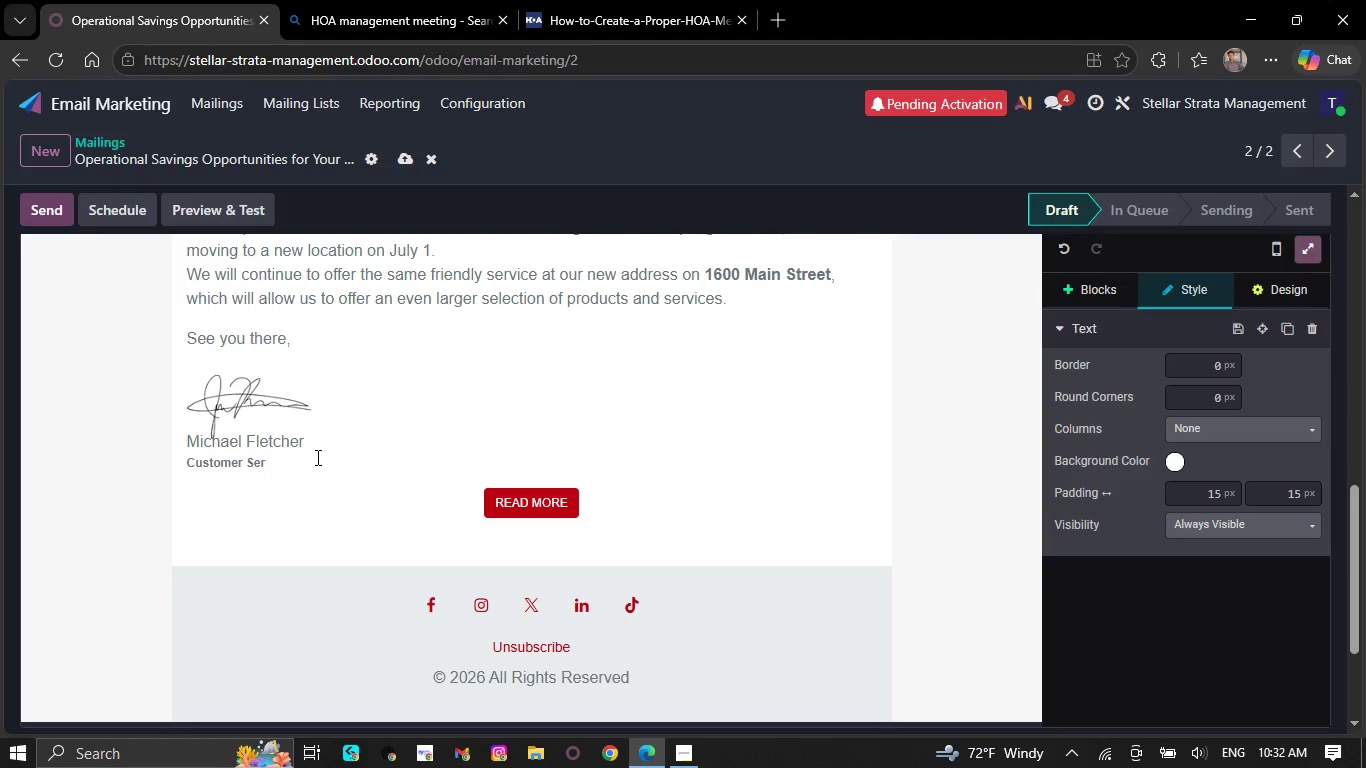 
key(Backspace)
 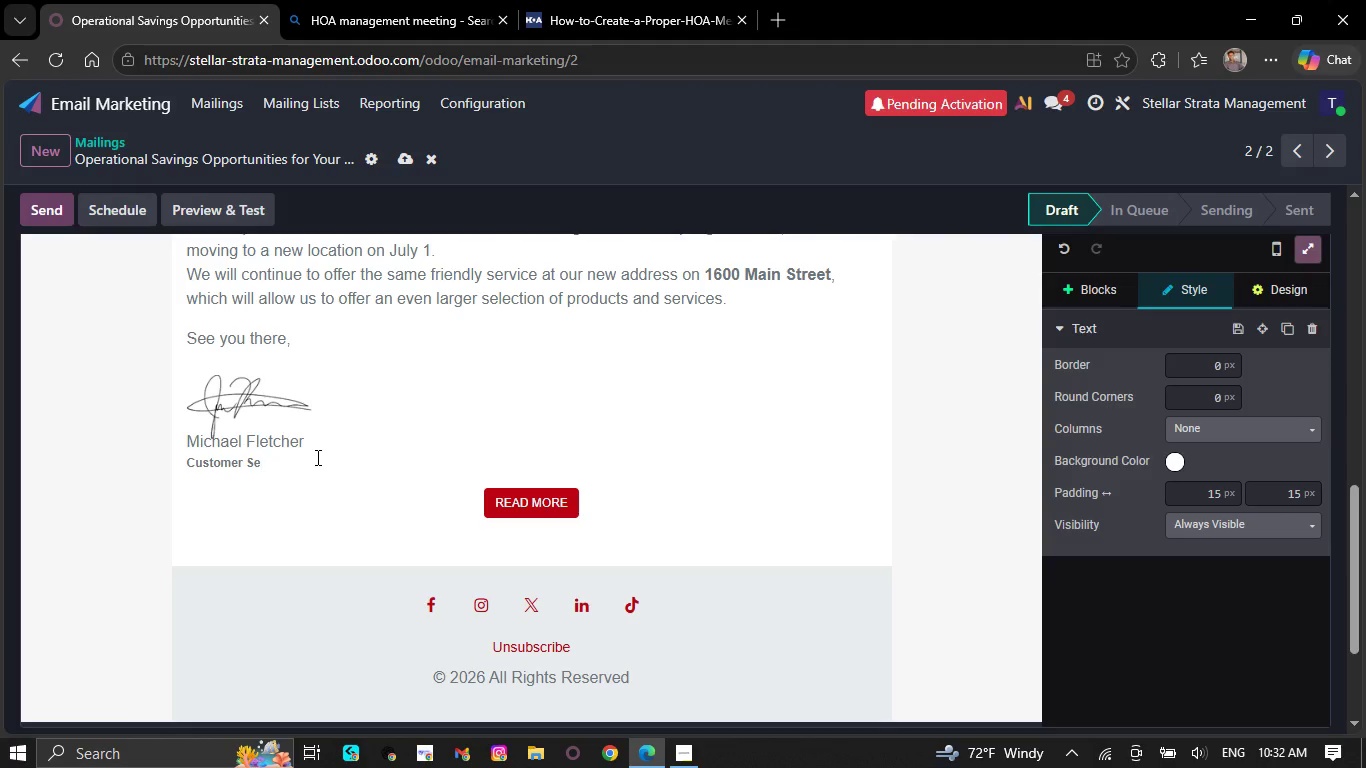 
key(Backspace)
 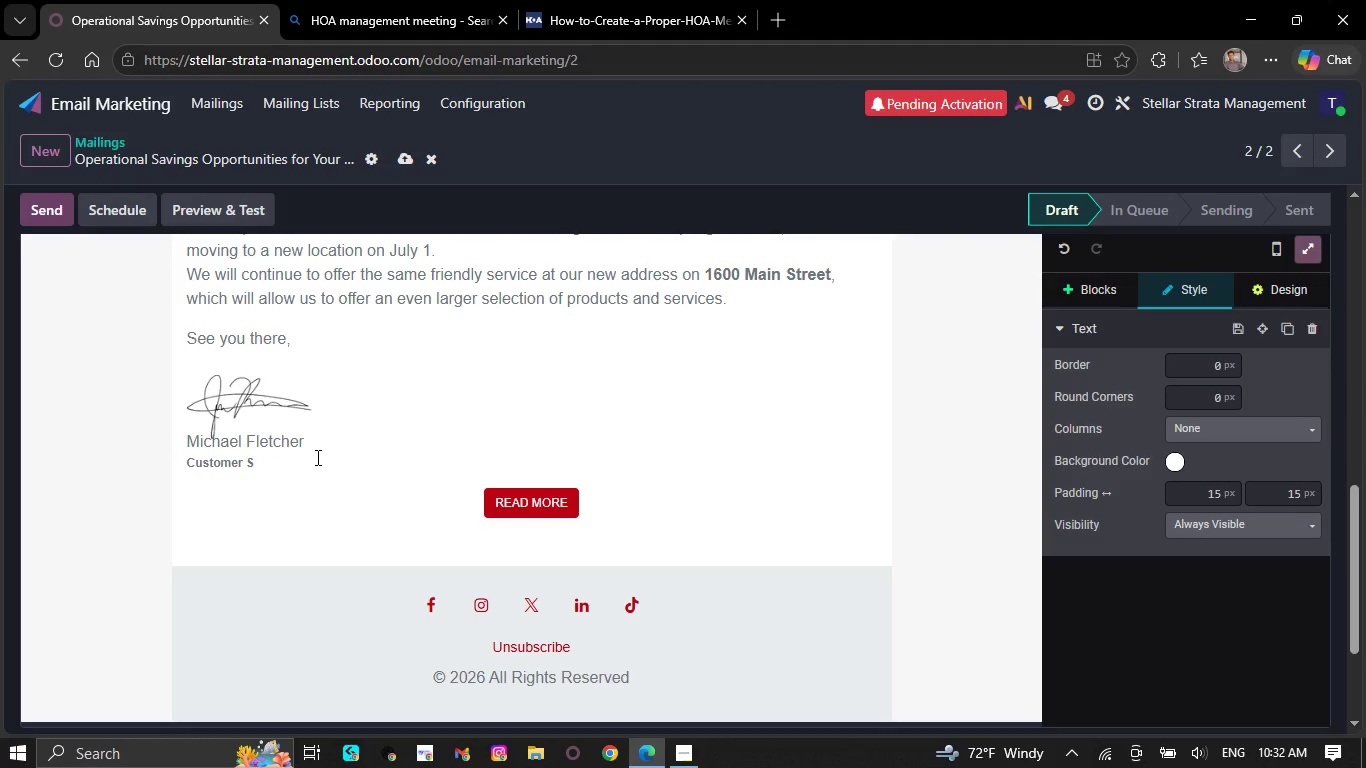 
key(Backspace)
 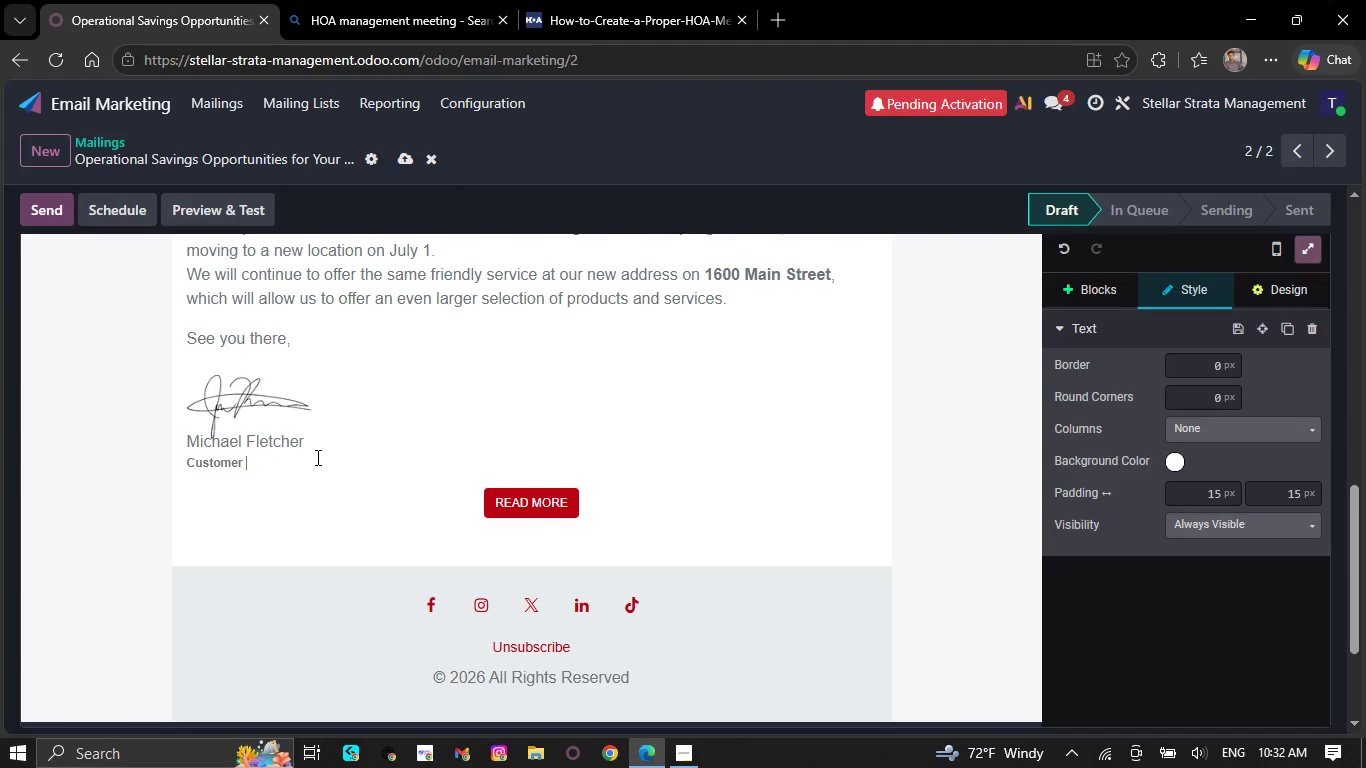 
wait(6.2)
 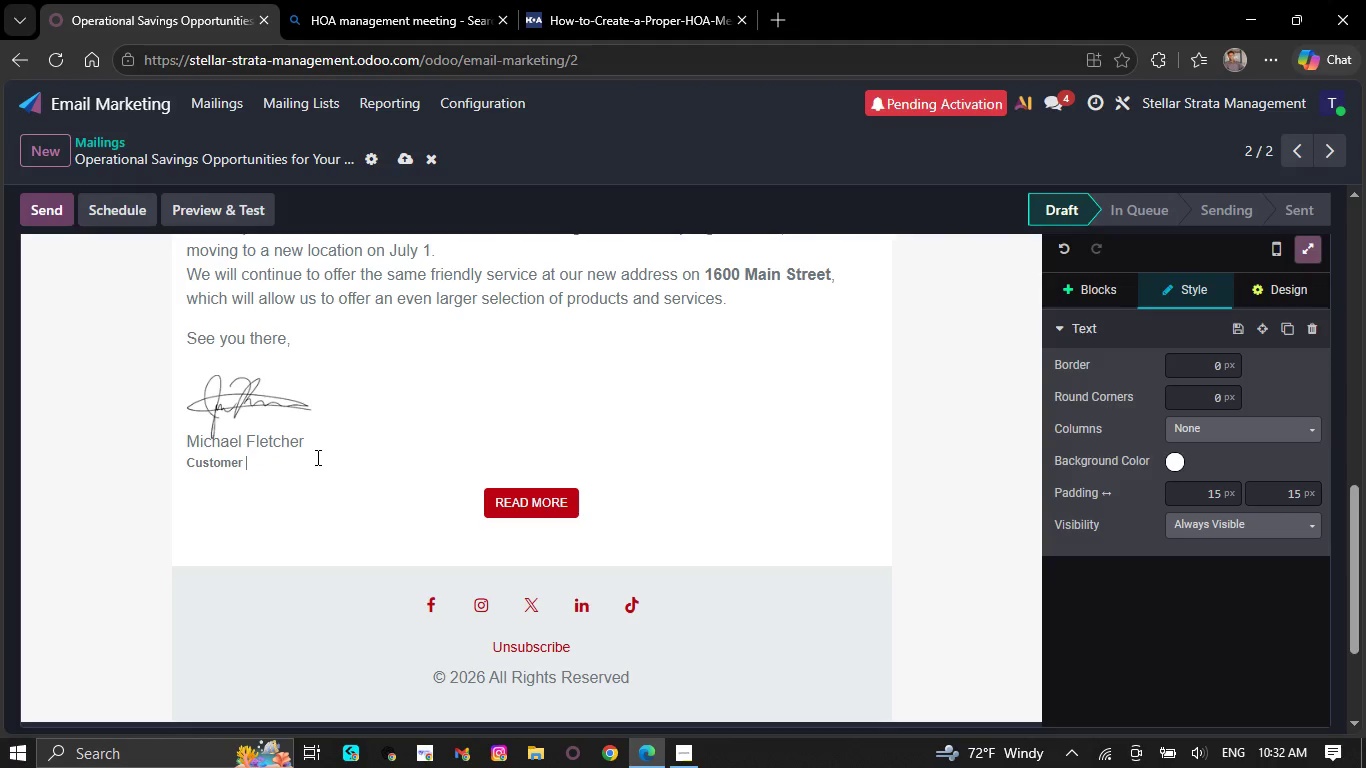 
key(Backspace)
 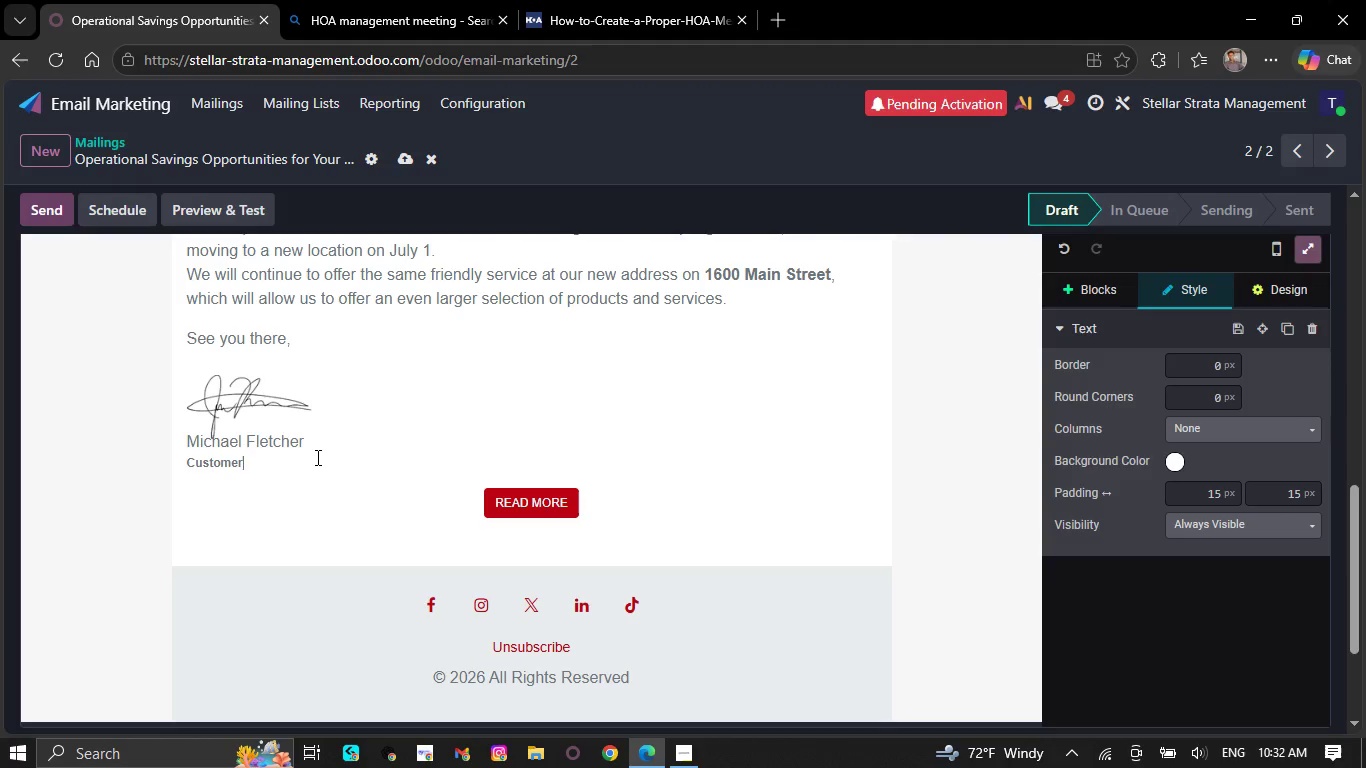 
key(Backspace)
 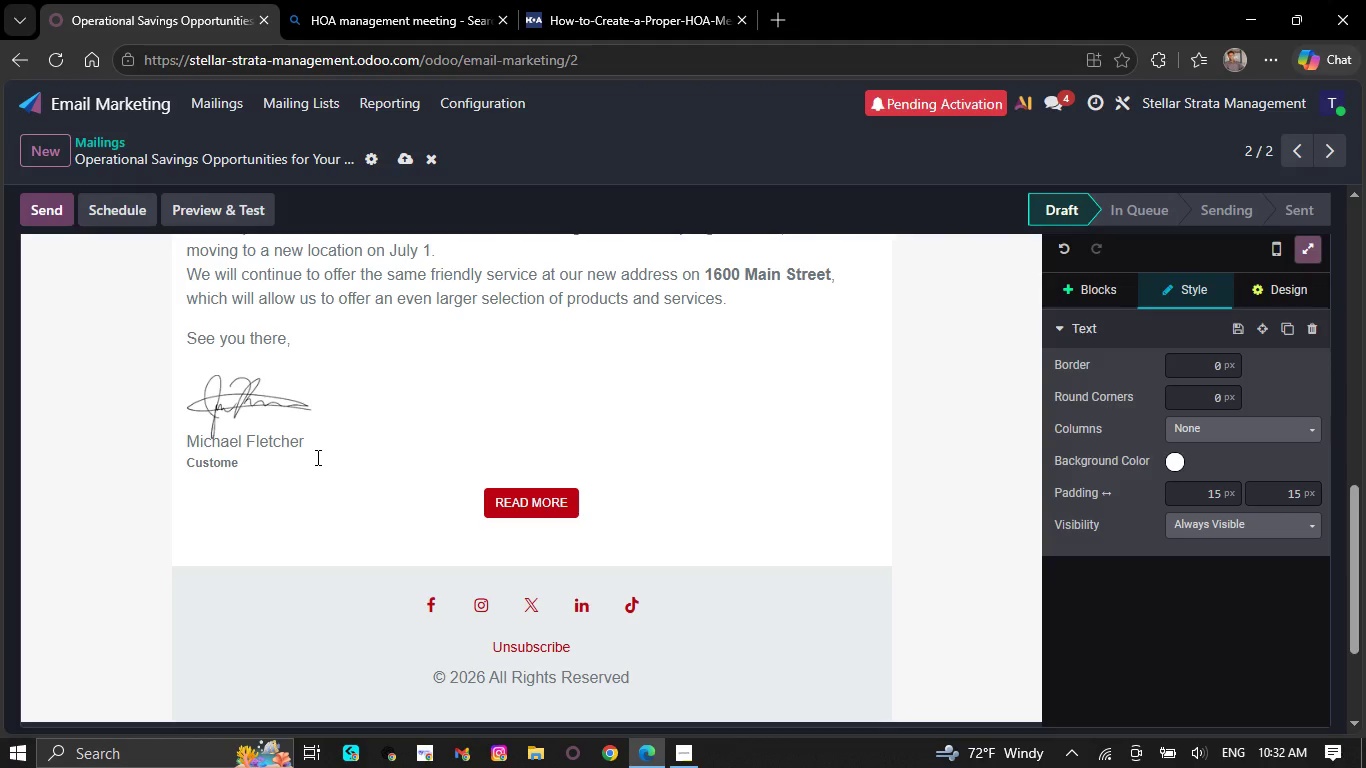 
key(Backspace)
 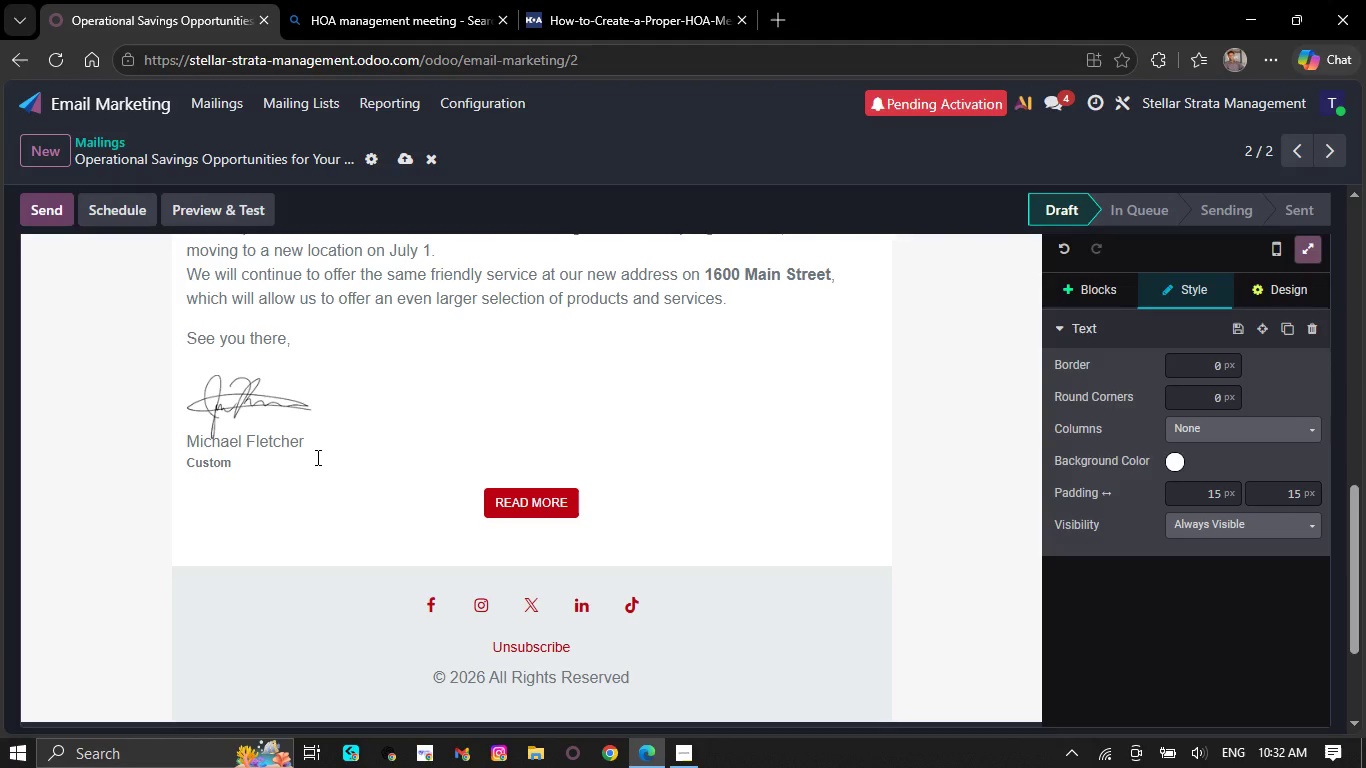 
key(Backspace)
 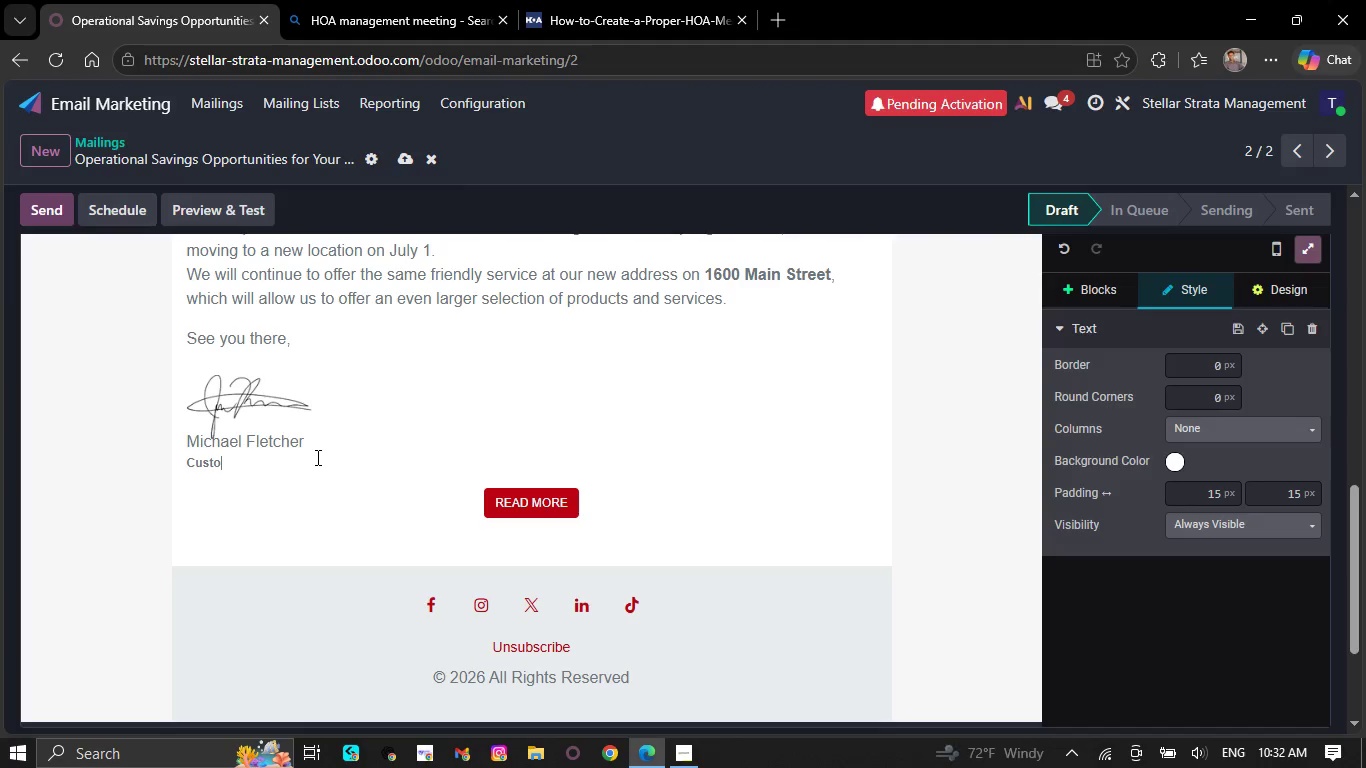 
key(Backspace)
 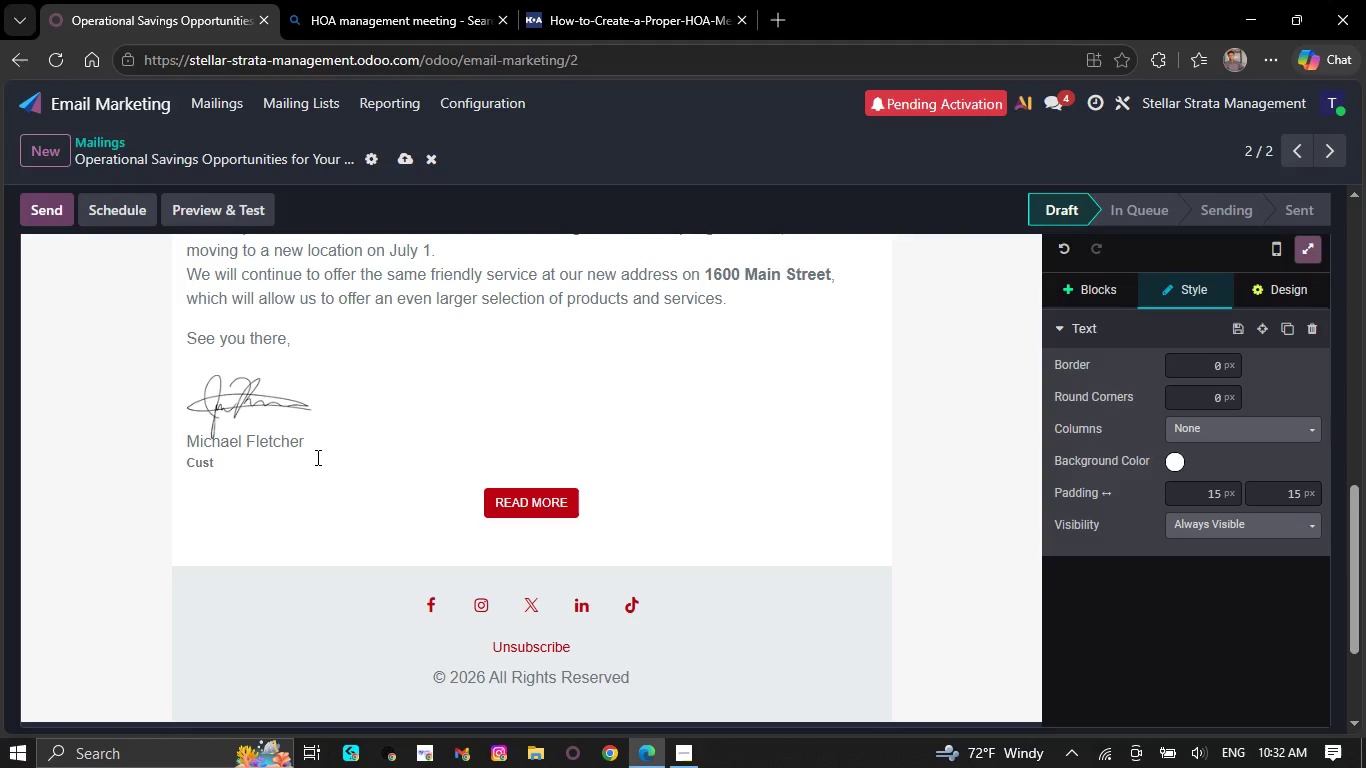 
key(Backspace)
 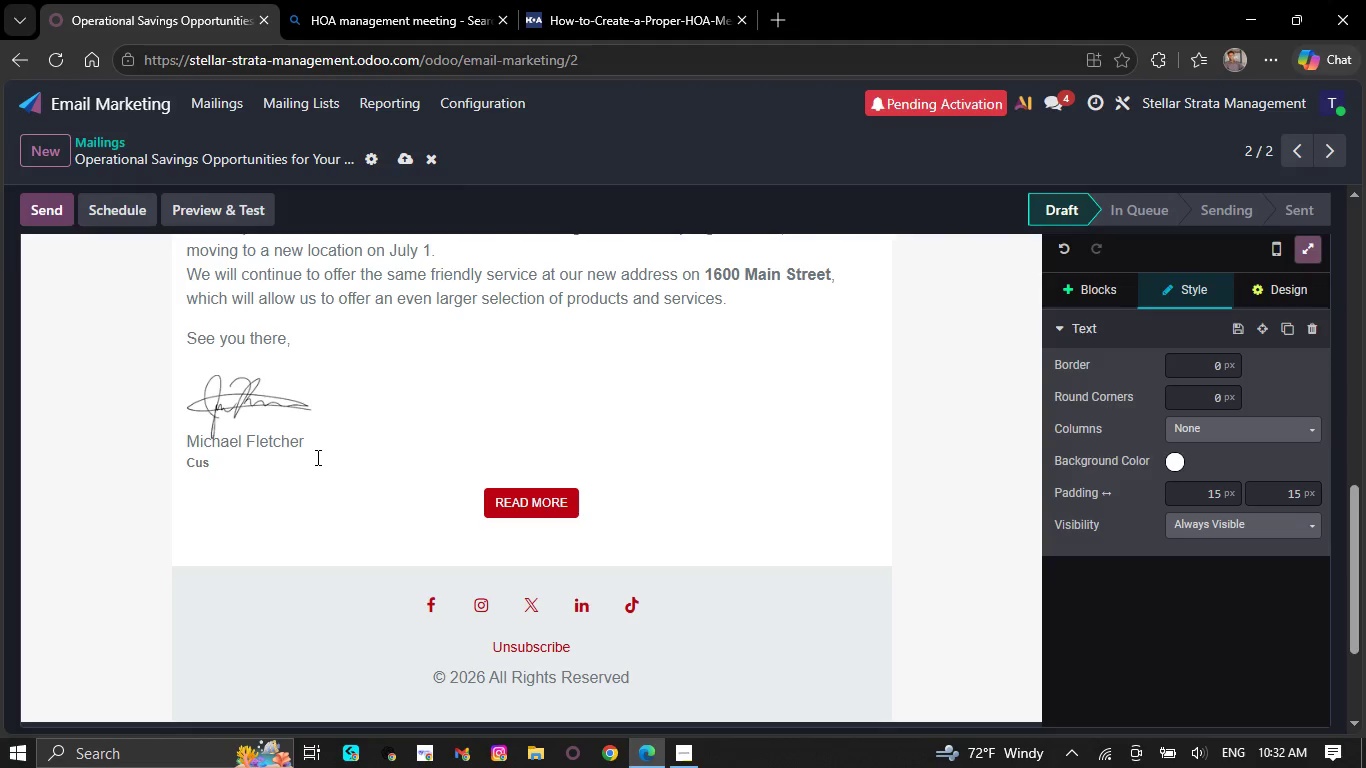 
key(Backspace)
 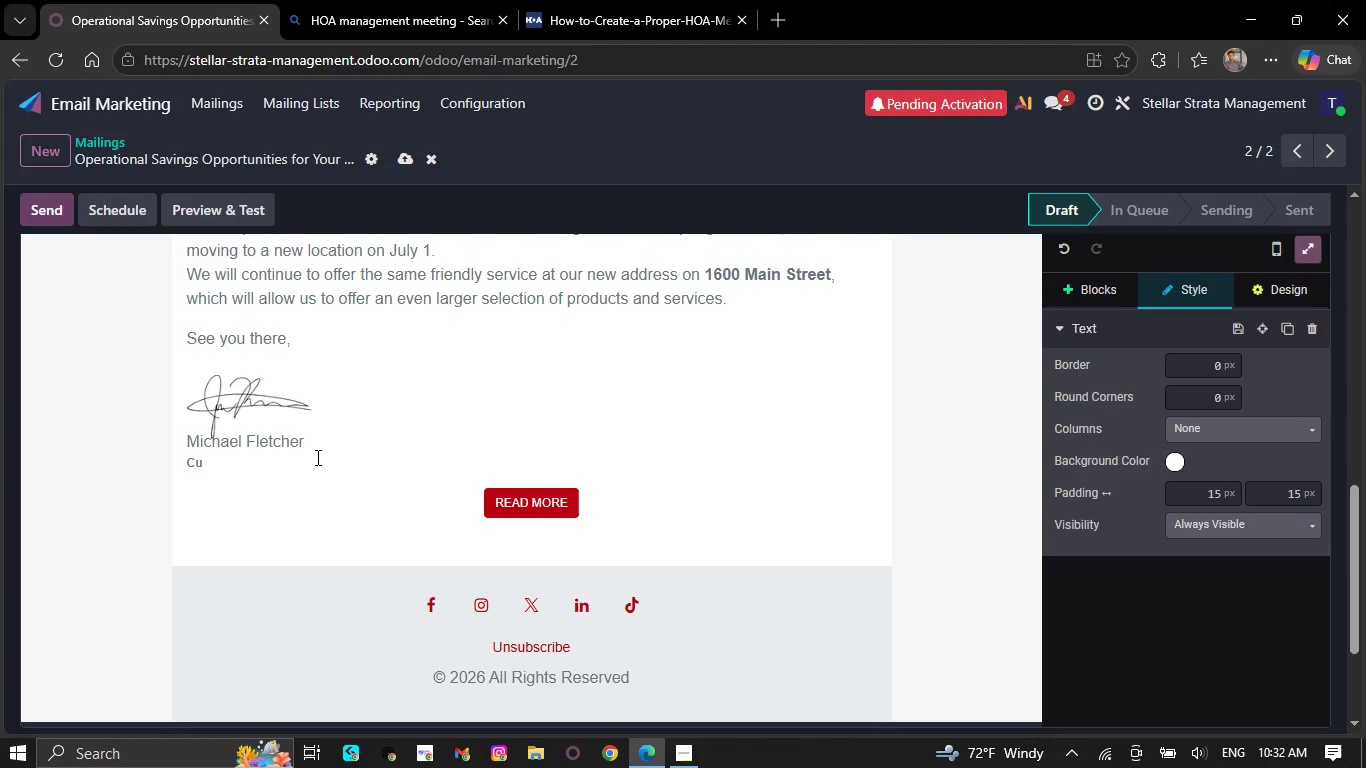 
key(Backspace)
 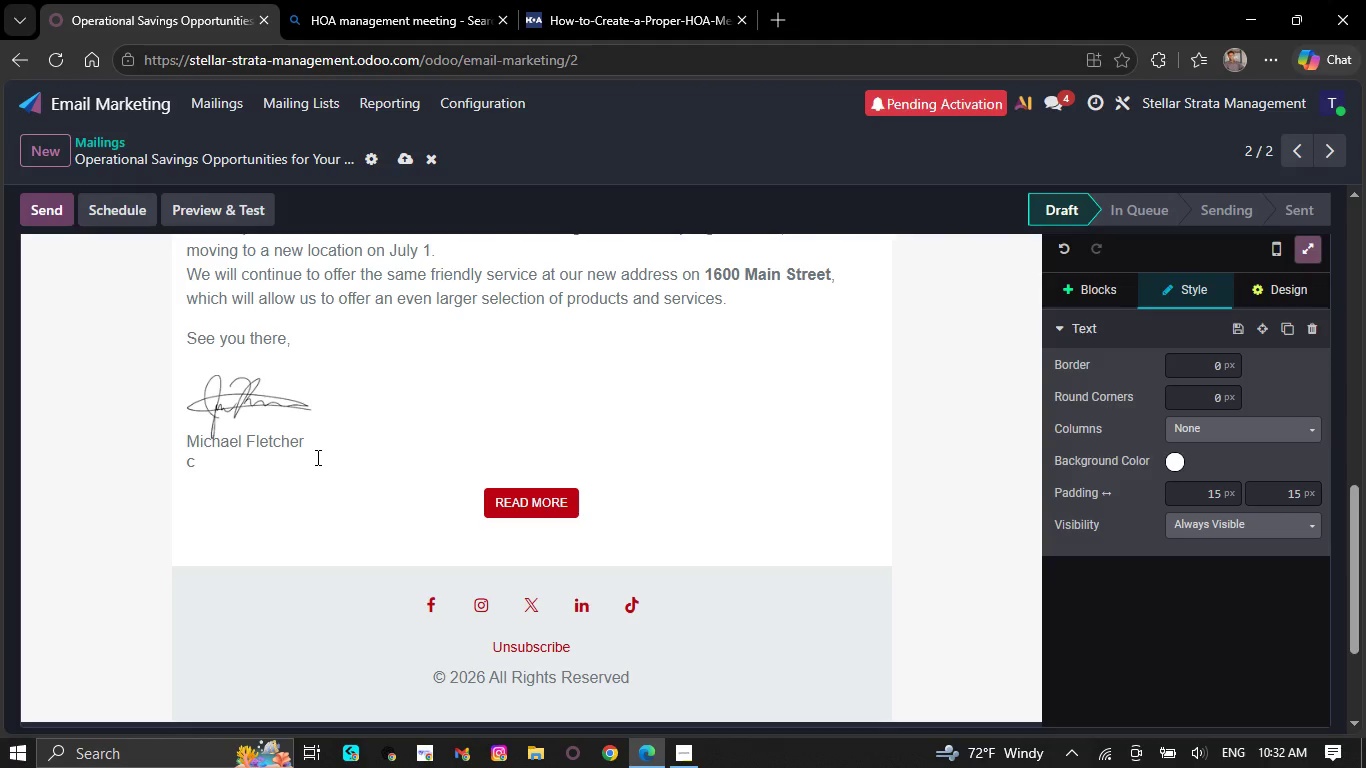 
key(Backspace)
 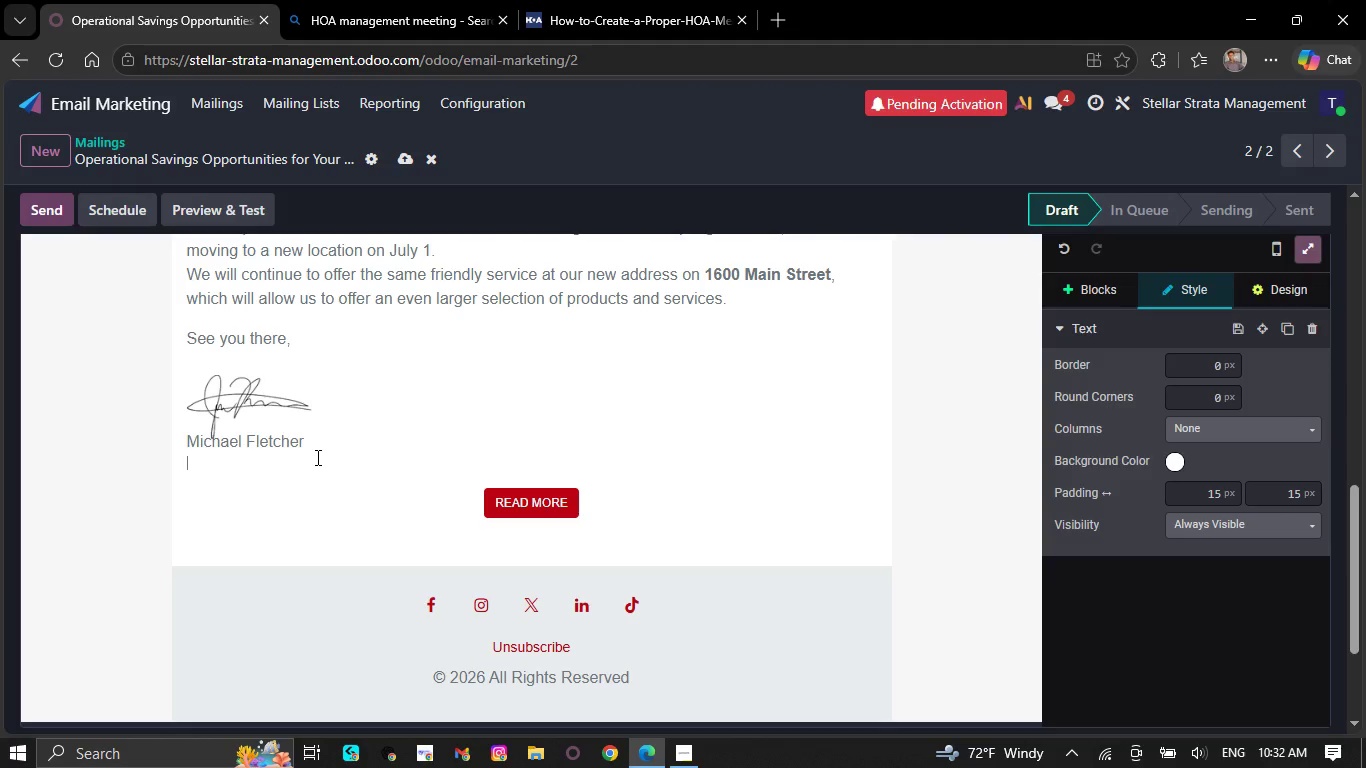 
key(Backspace)
 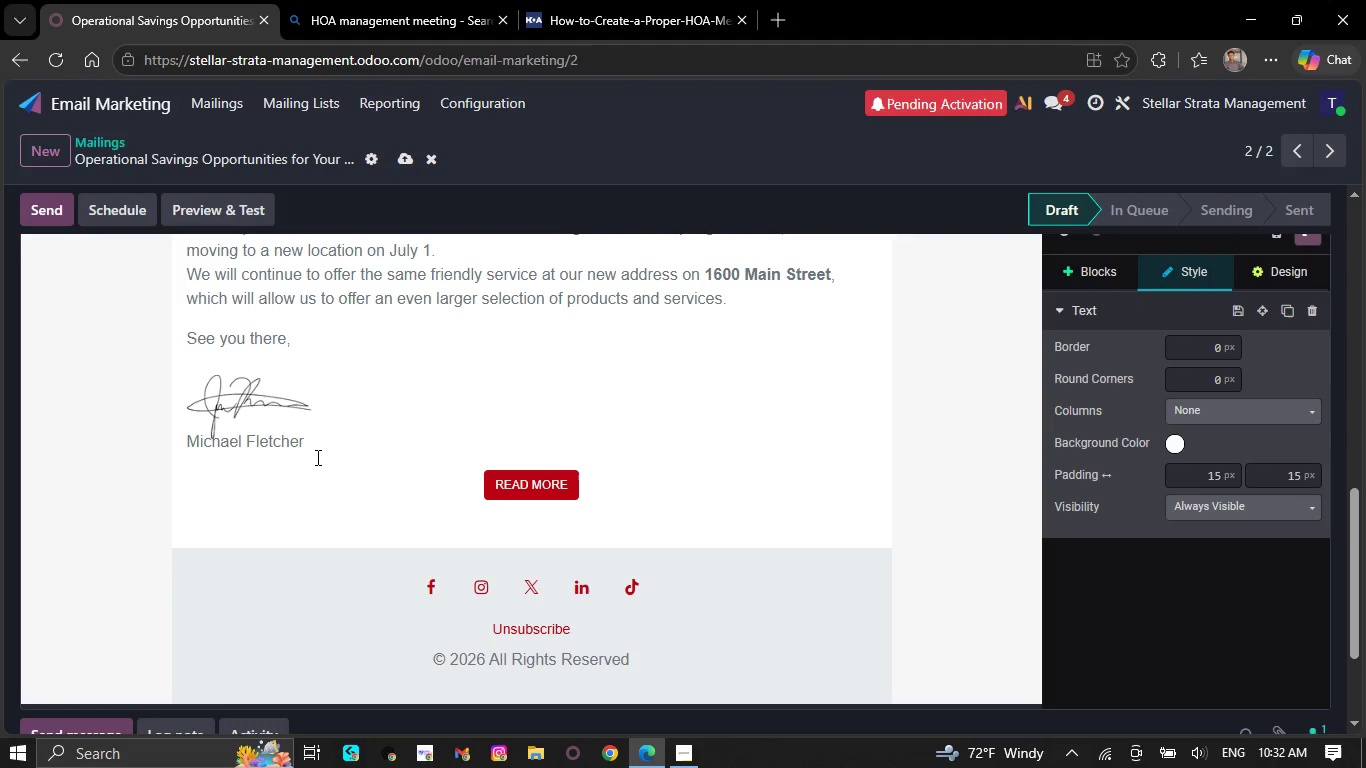 
key(Backspace)
 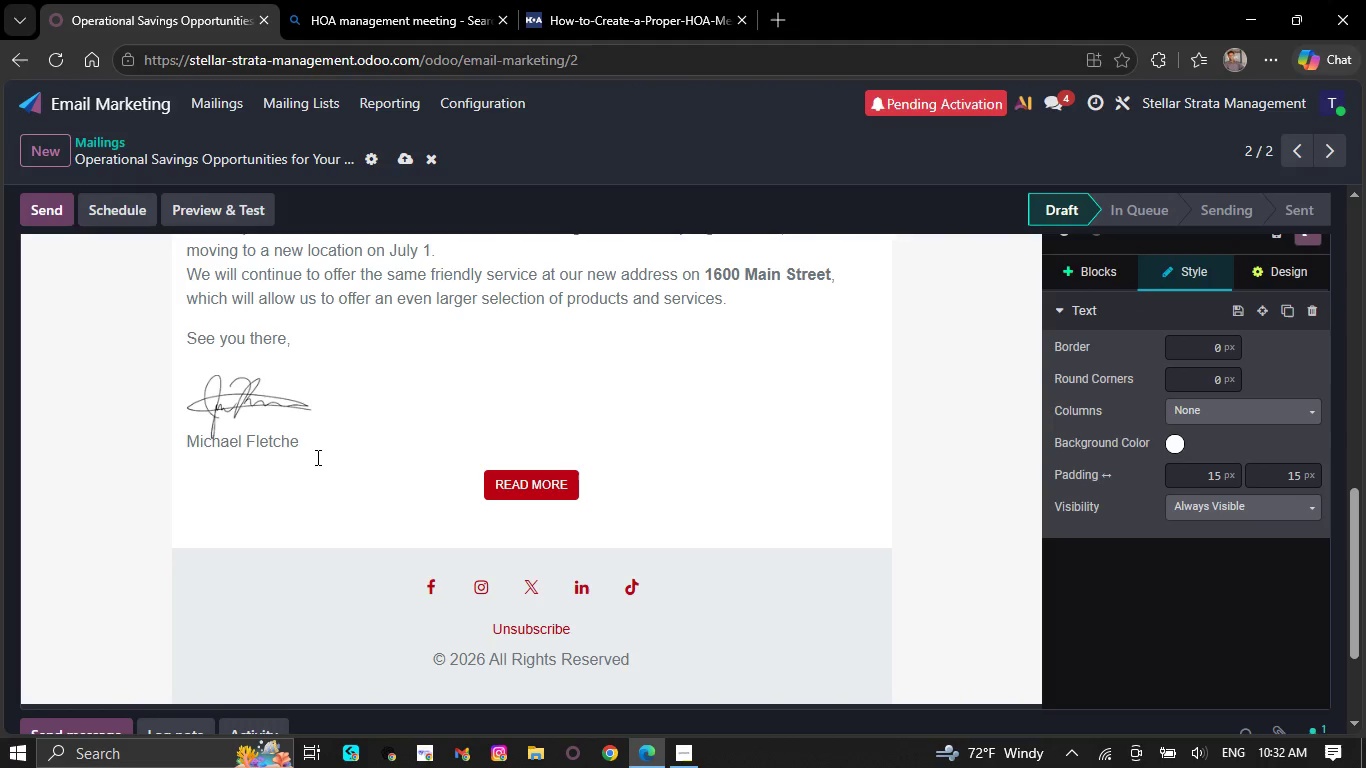 
key(Backspace)
 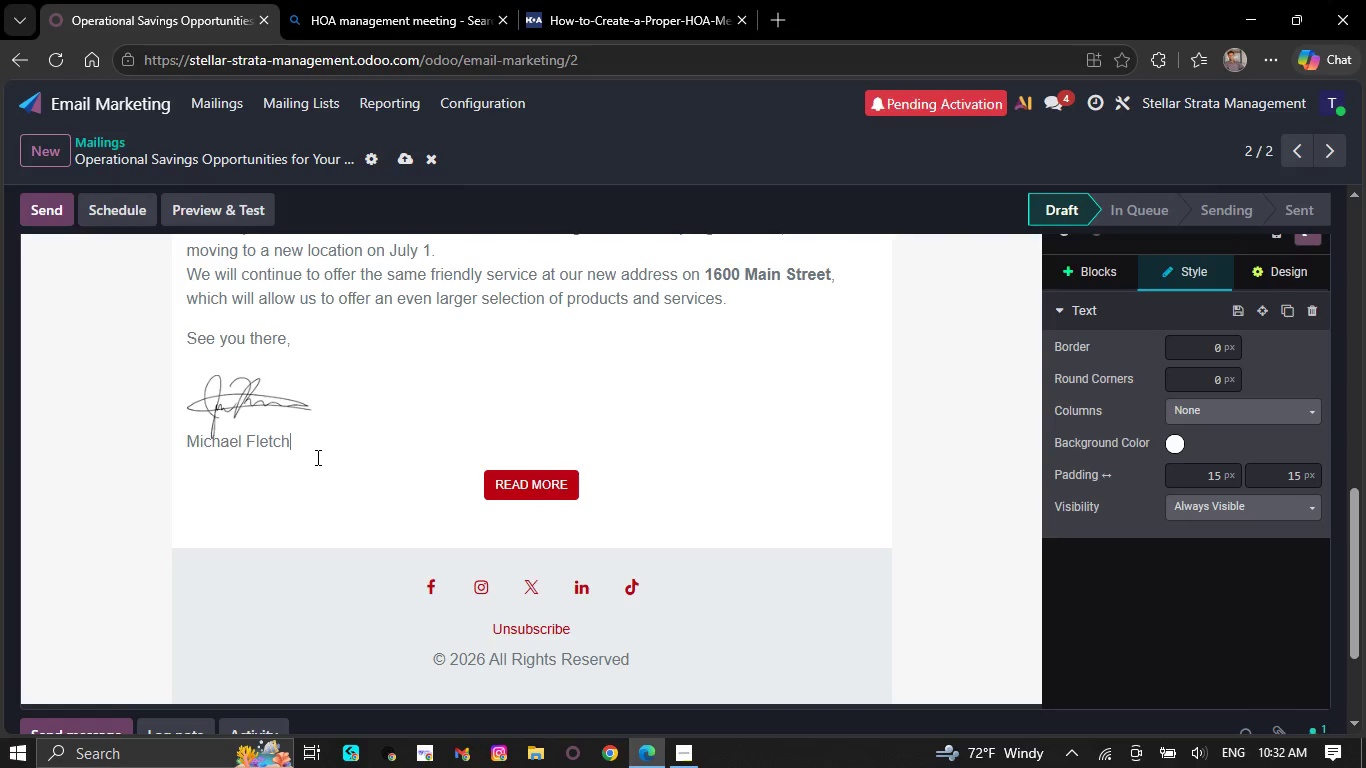 
key(Backspace)
 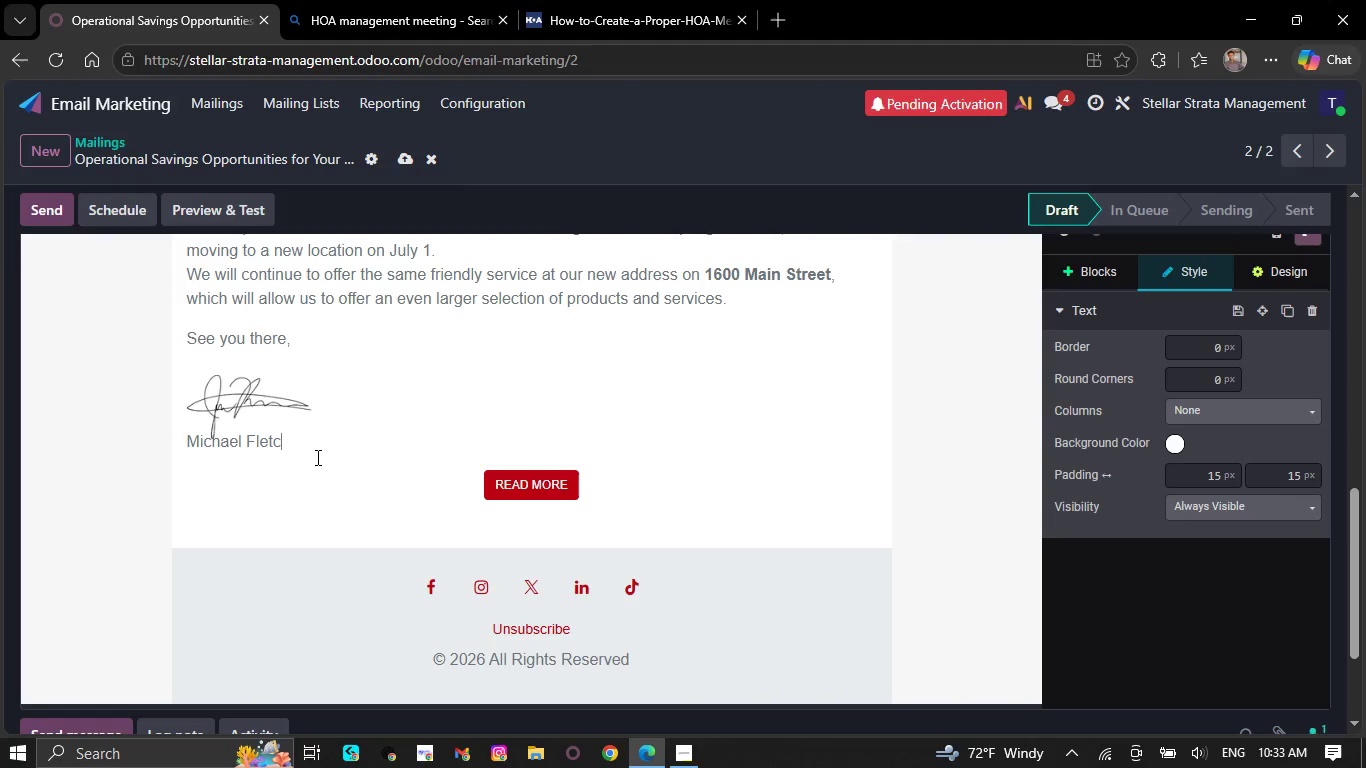 
key(Backspace)
 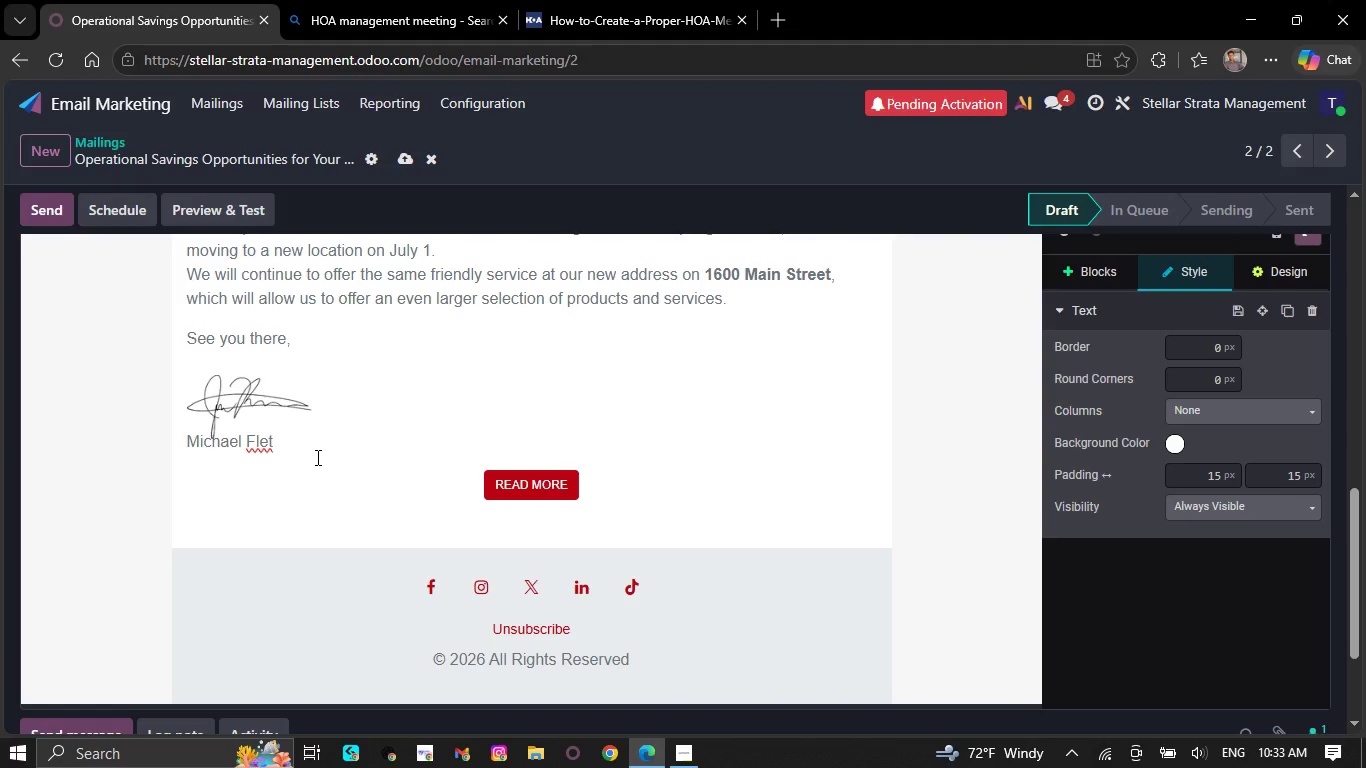 
key(Backspace)
 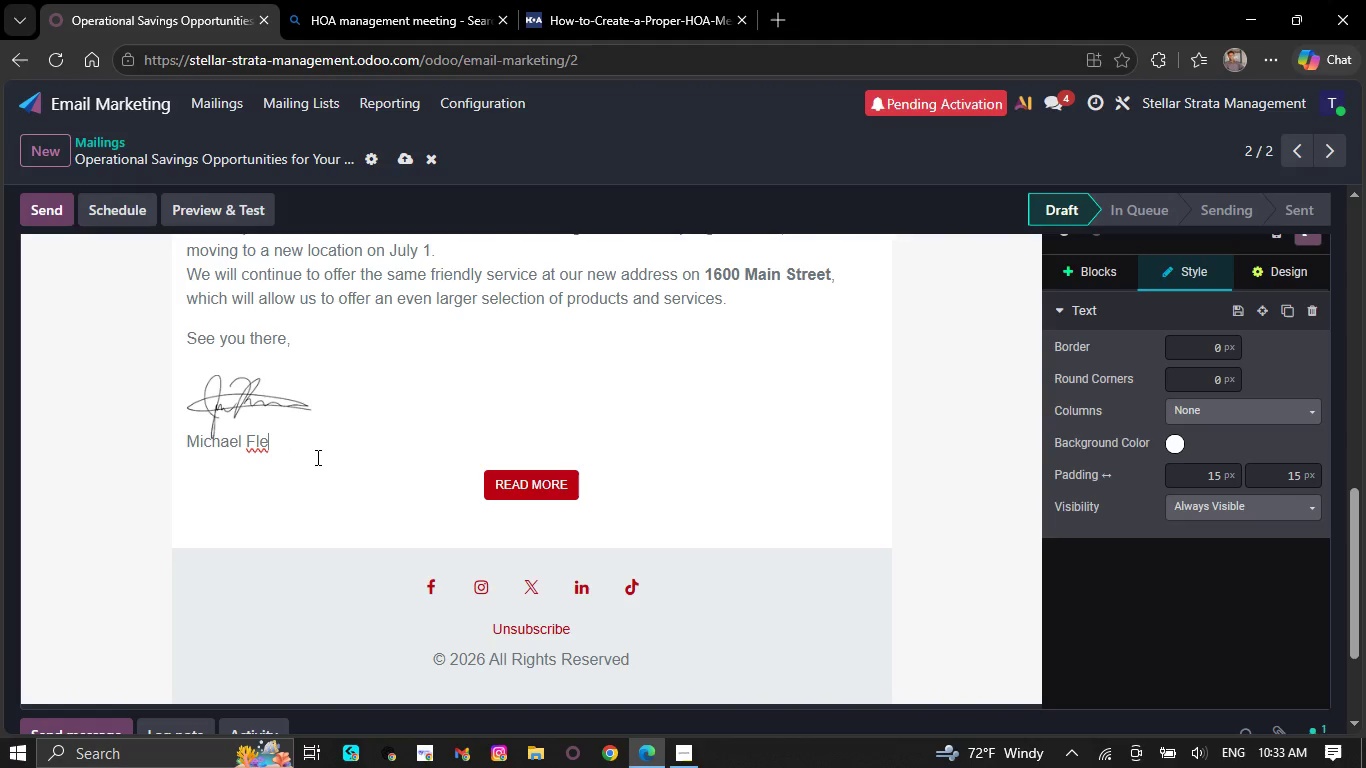 
key(Backspace)
 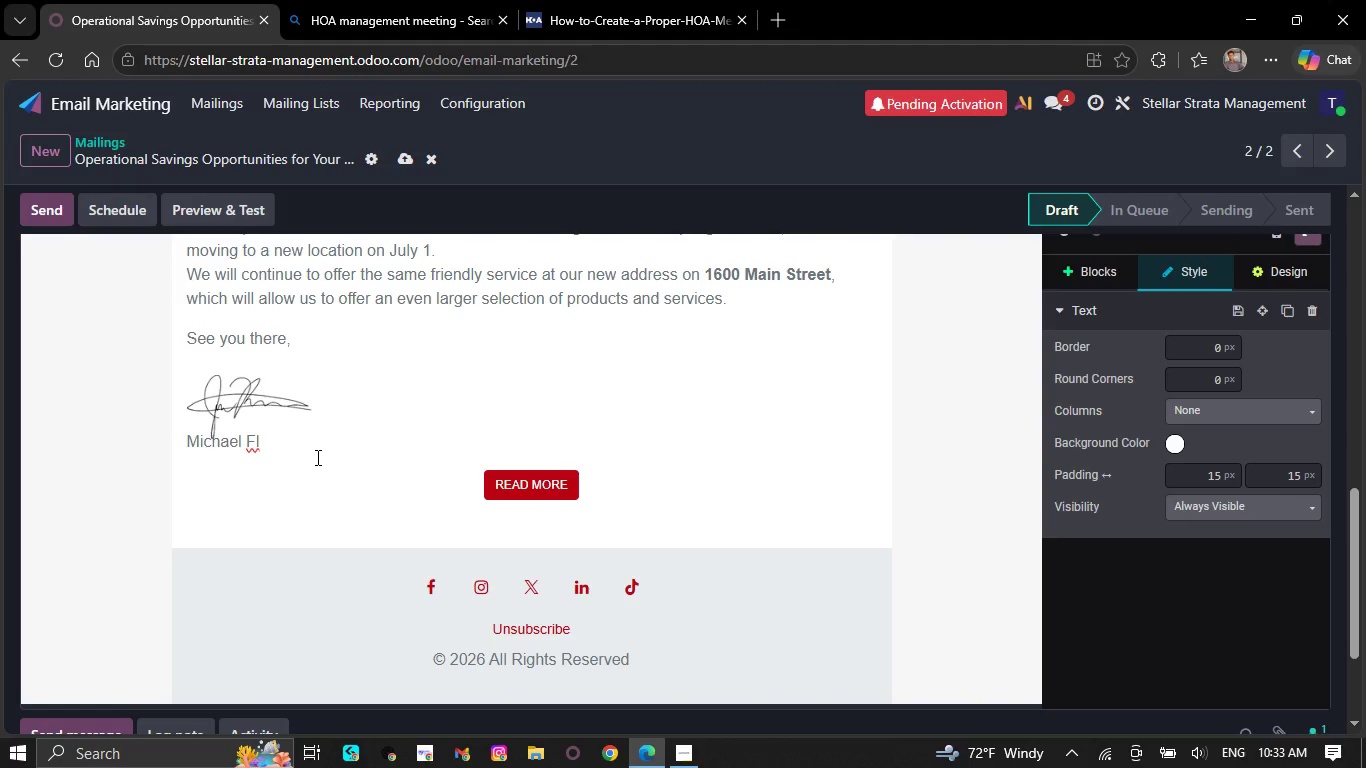 
key(Backspace)
 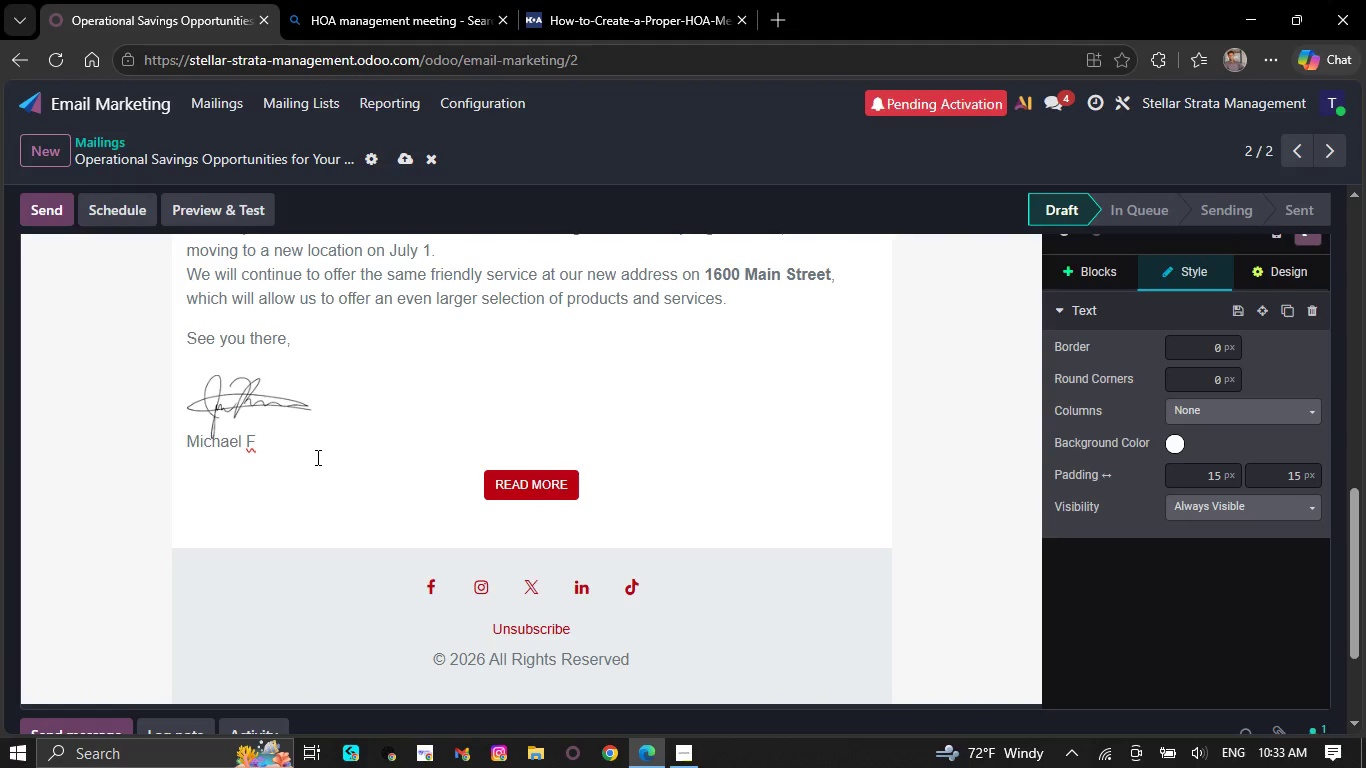 
key(Backspace)
 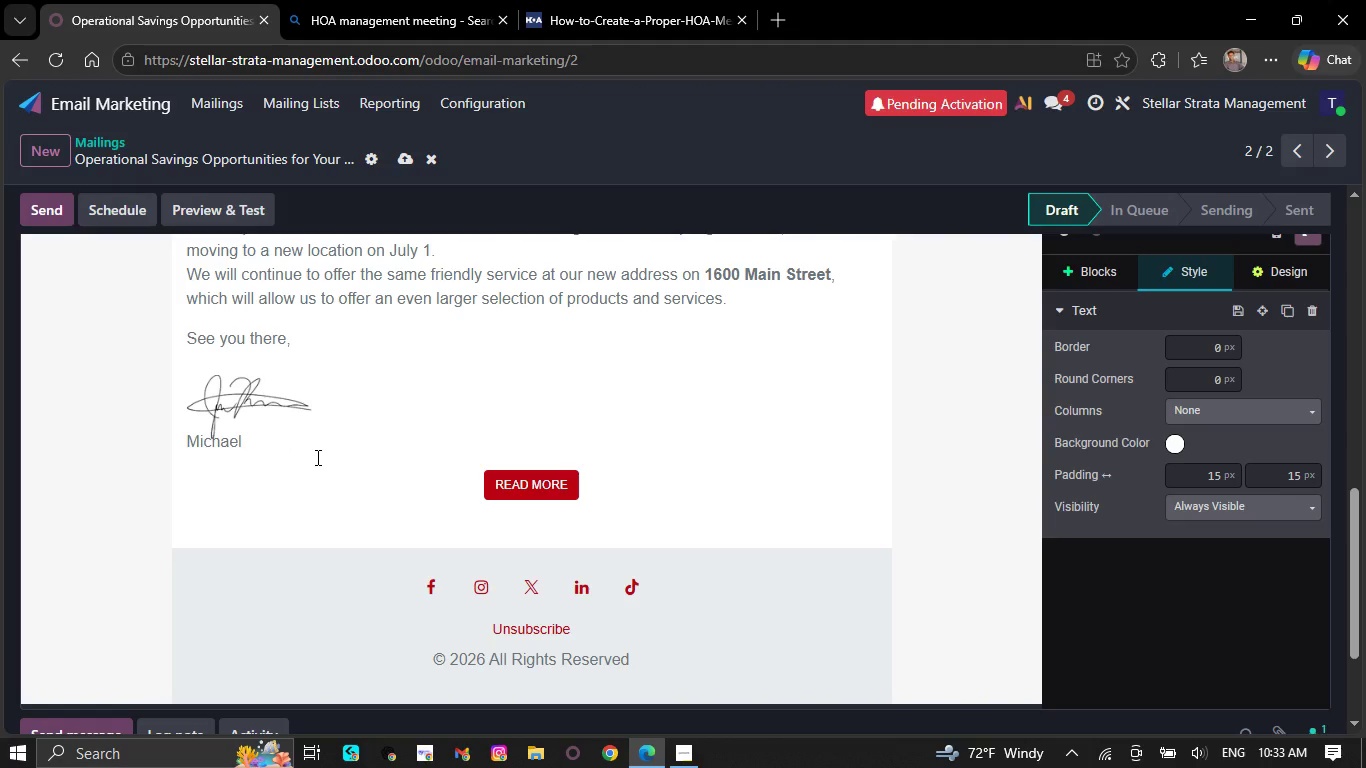 
key(Backspace)
 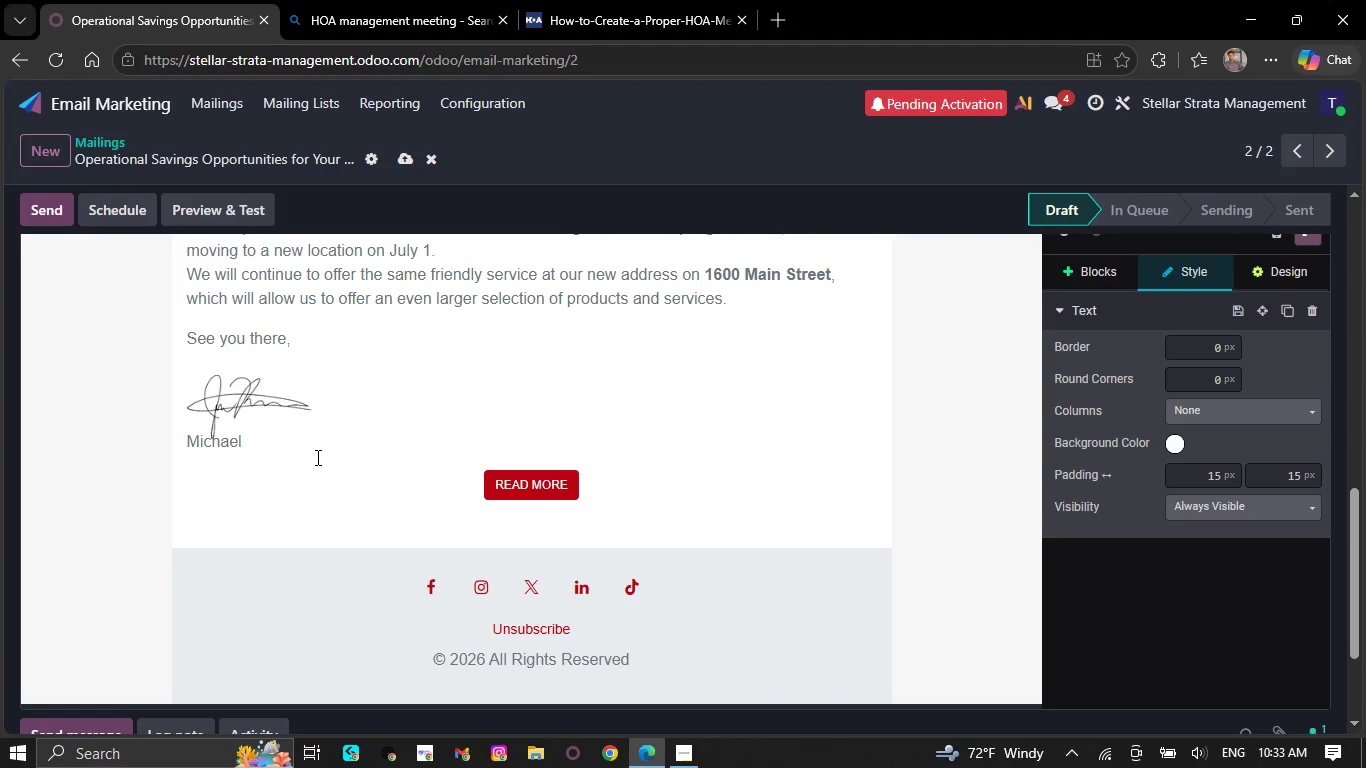 
key(Backspace)
 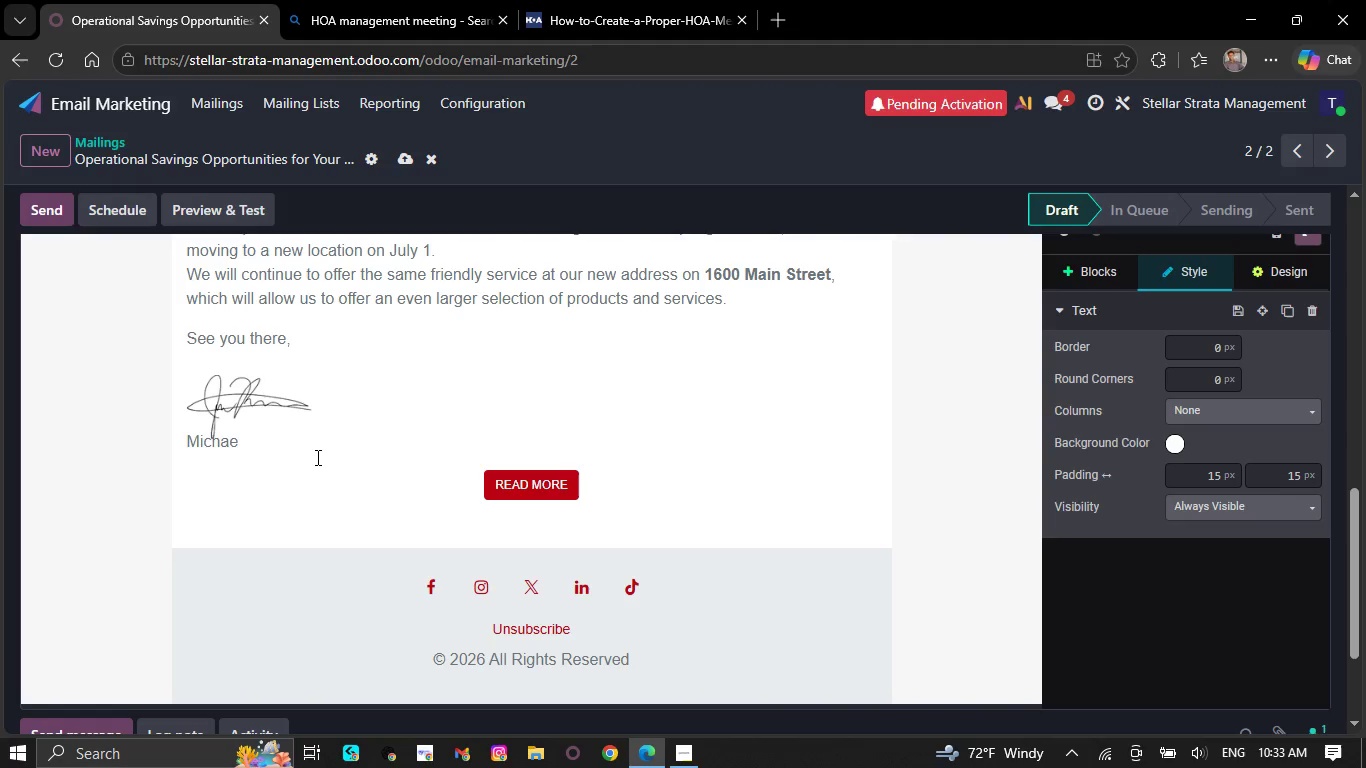 
key(Backspace)
 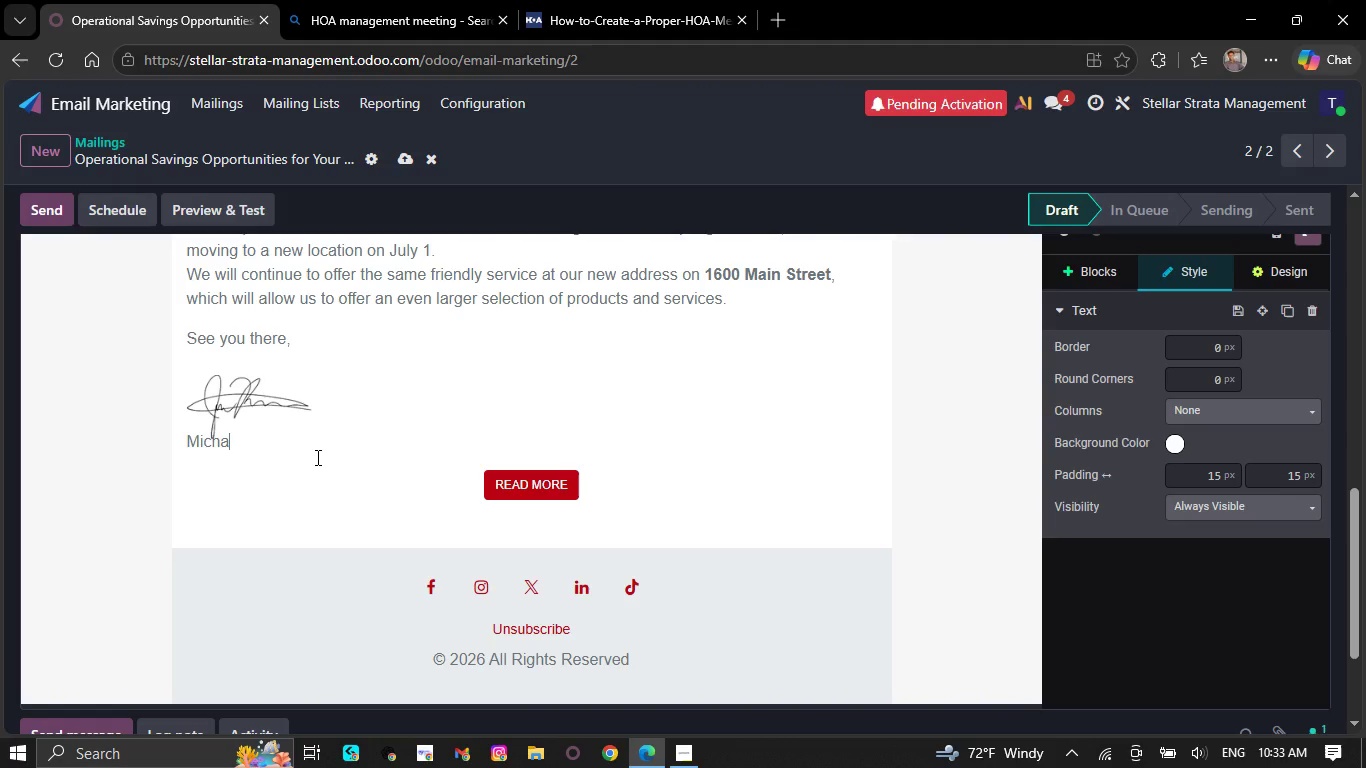 
key(Backspace)
 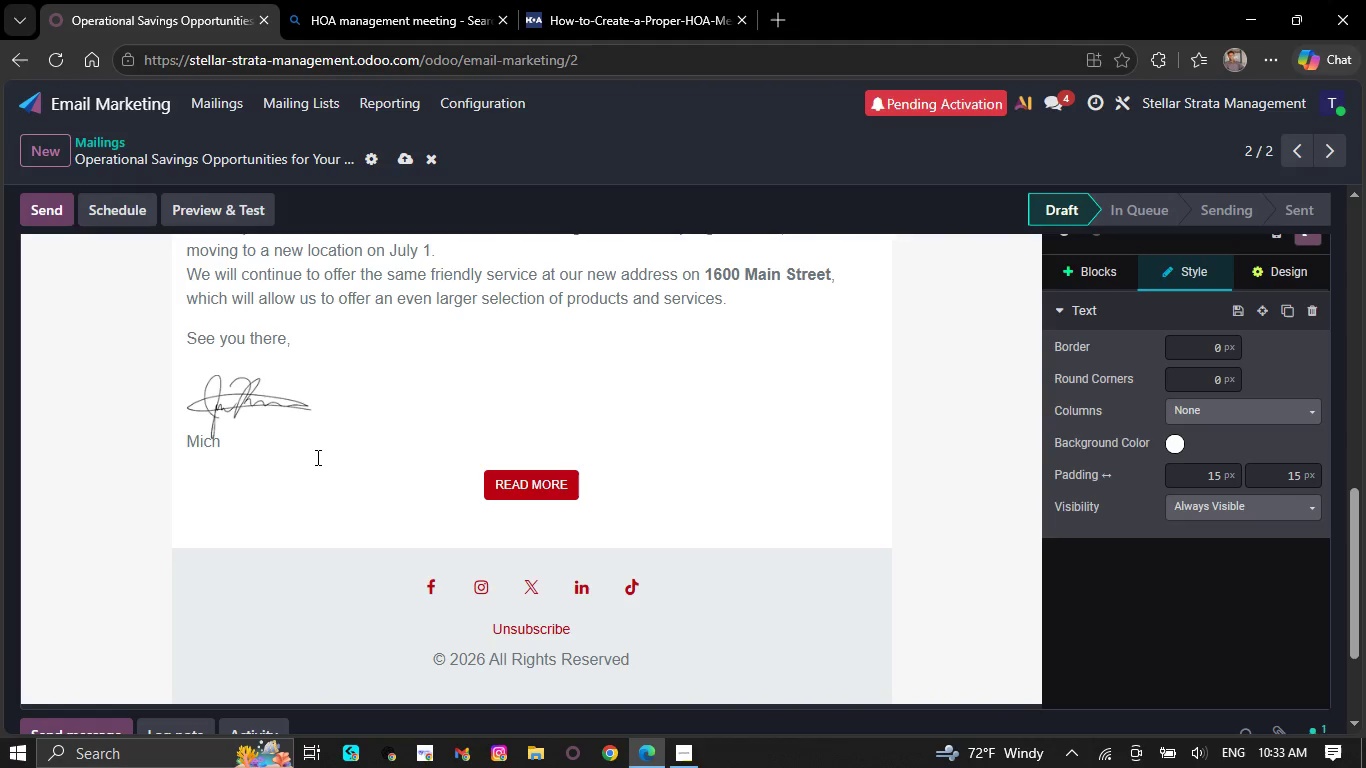 
key(Backspace)
 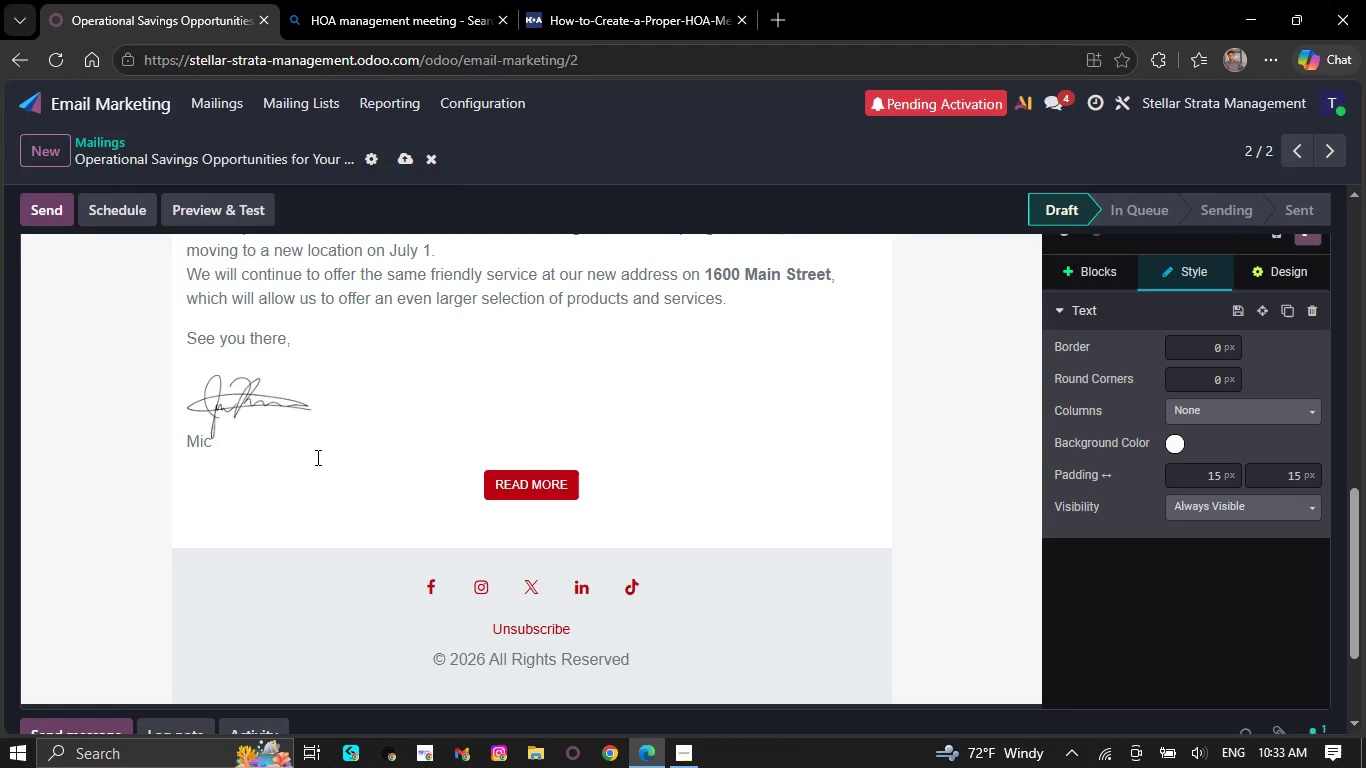 
key(Backspace)
 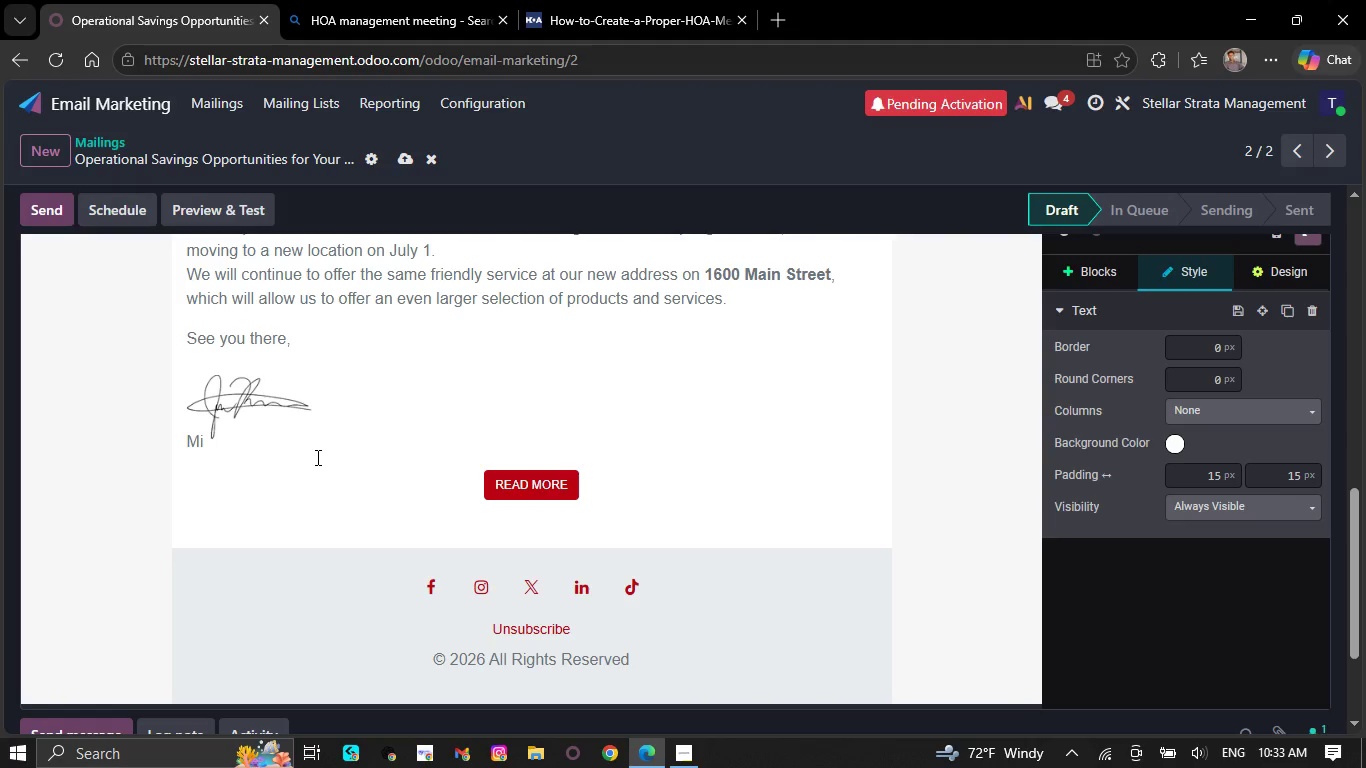 
key(Backspace)
 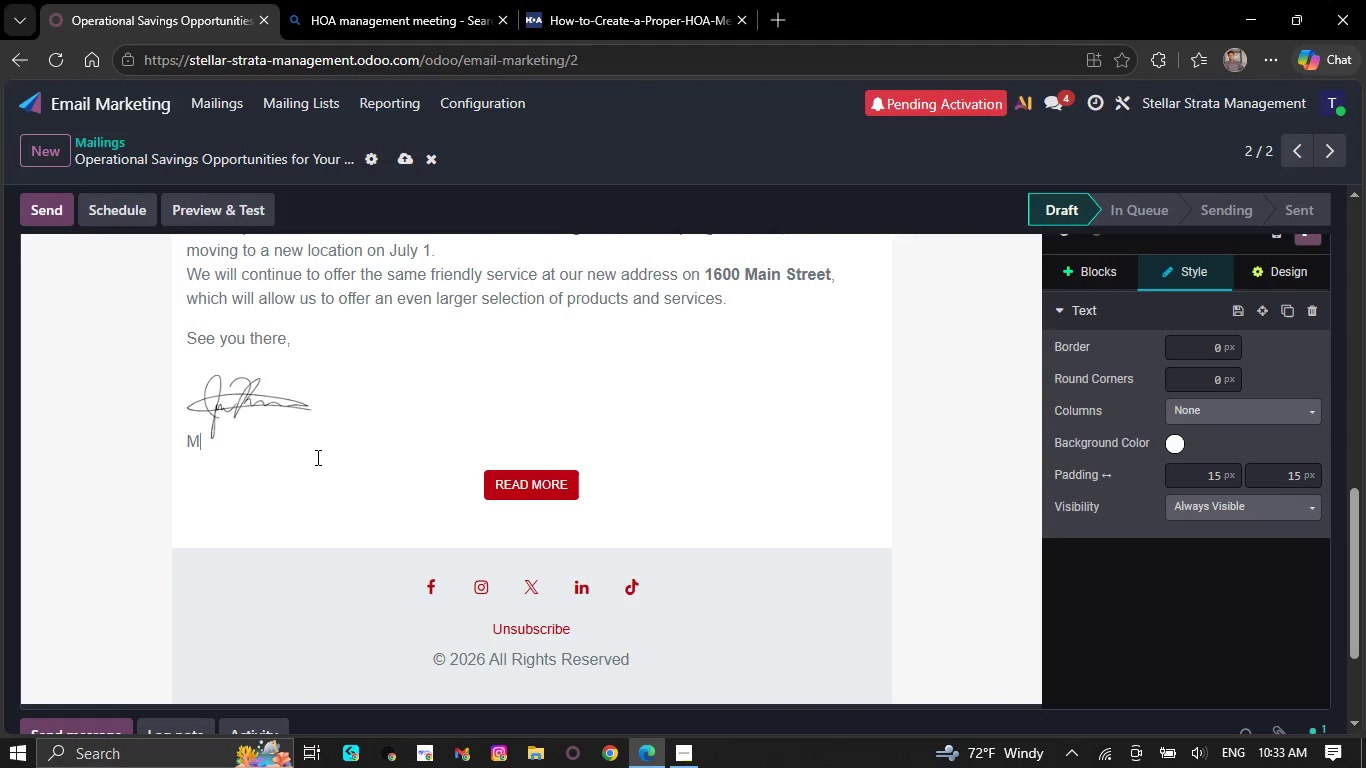 
key(Backspace)
 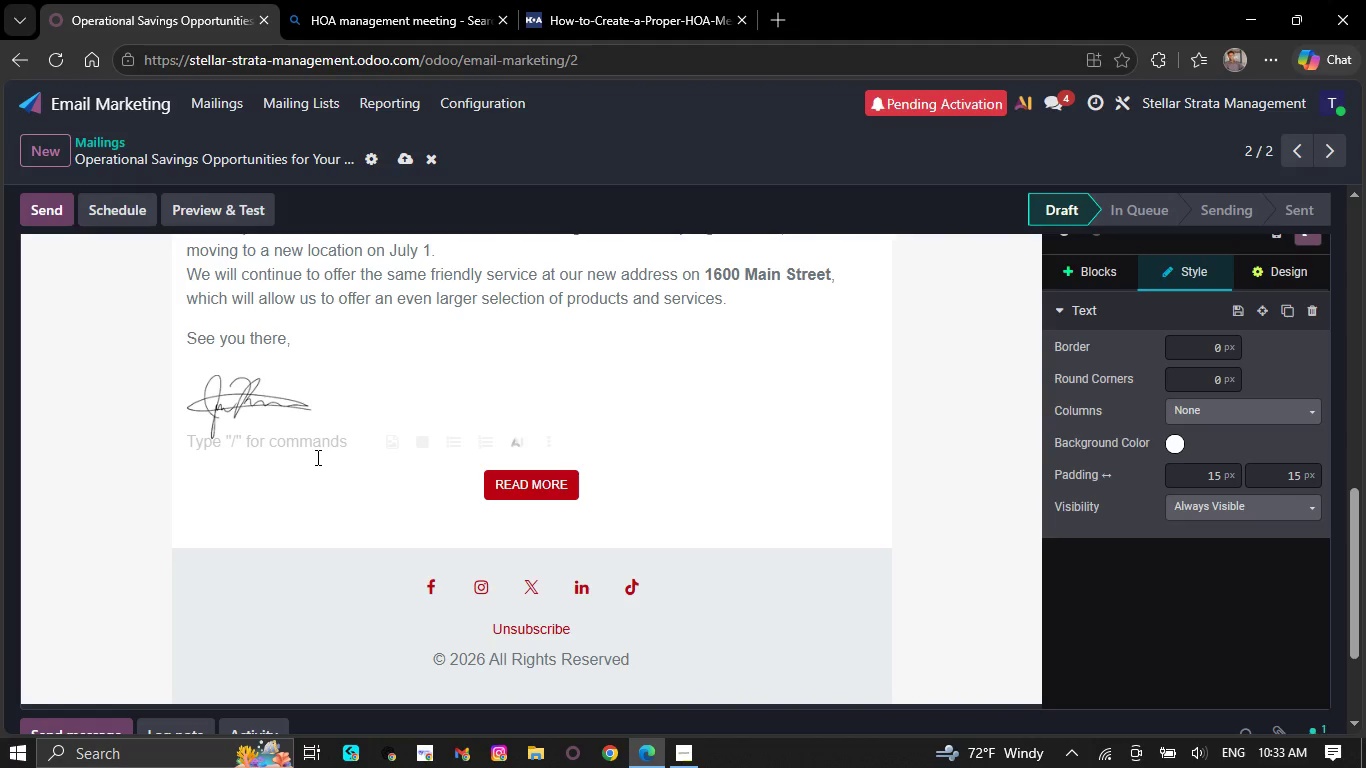 
key(Backspace)
 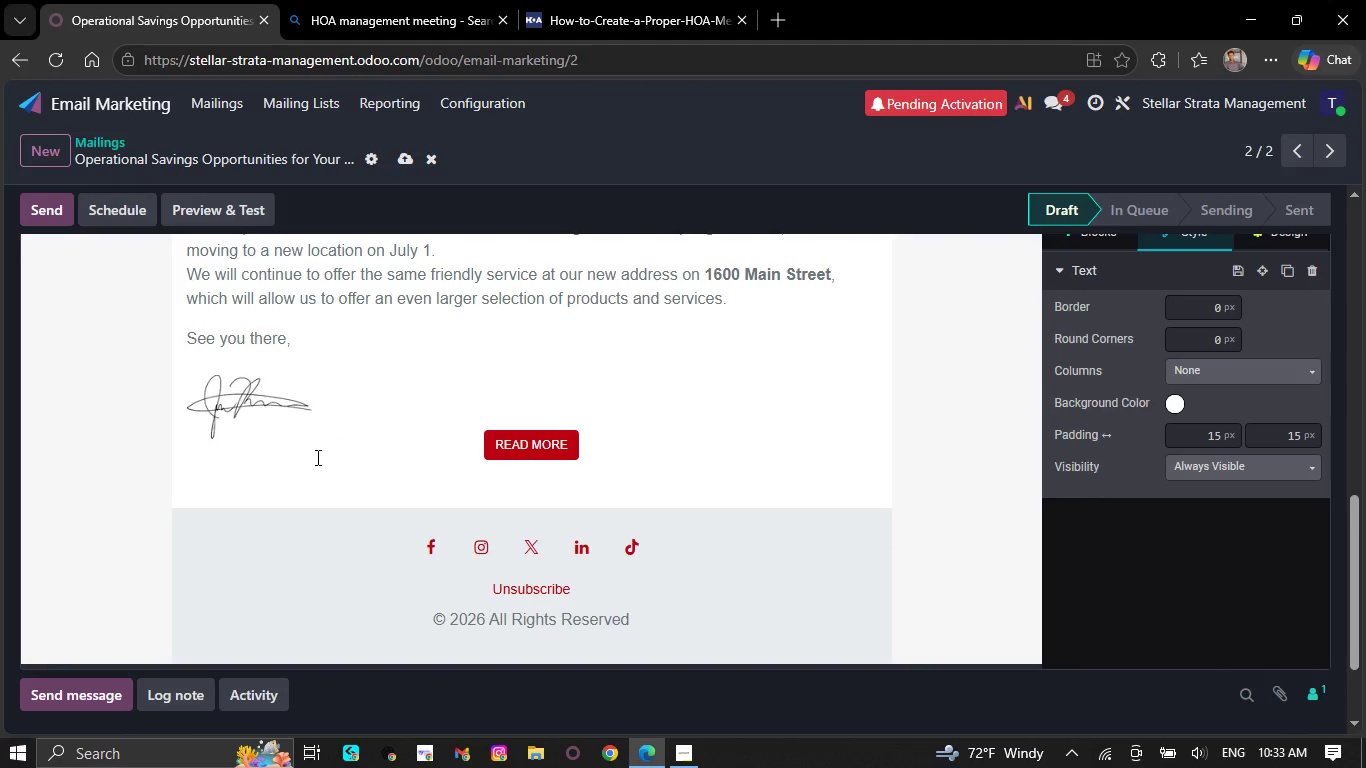 
key(Backspace)
 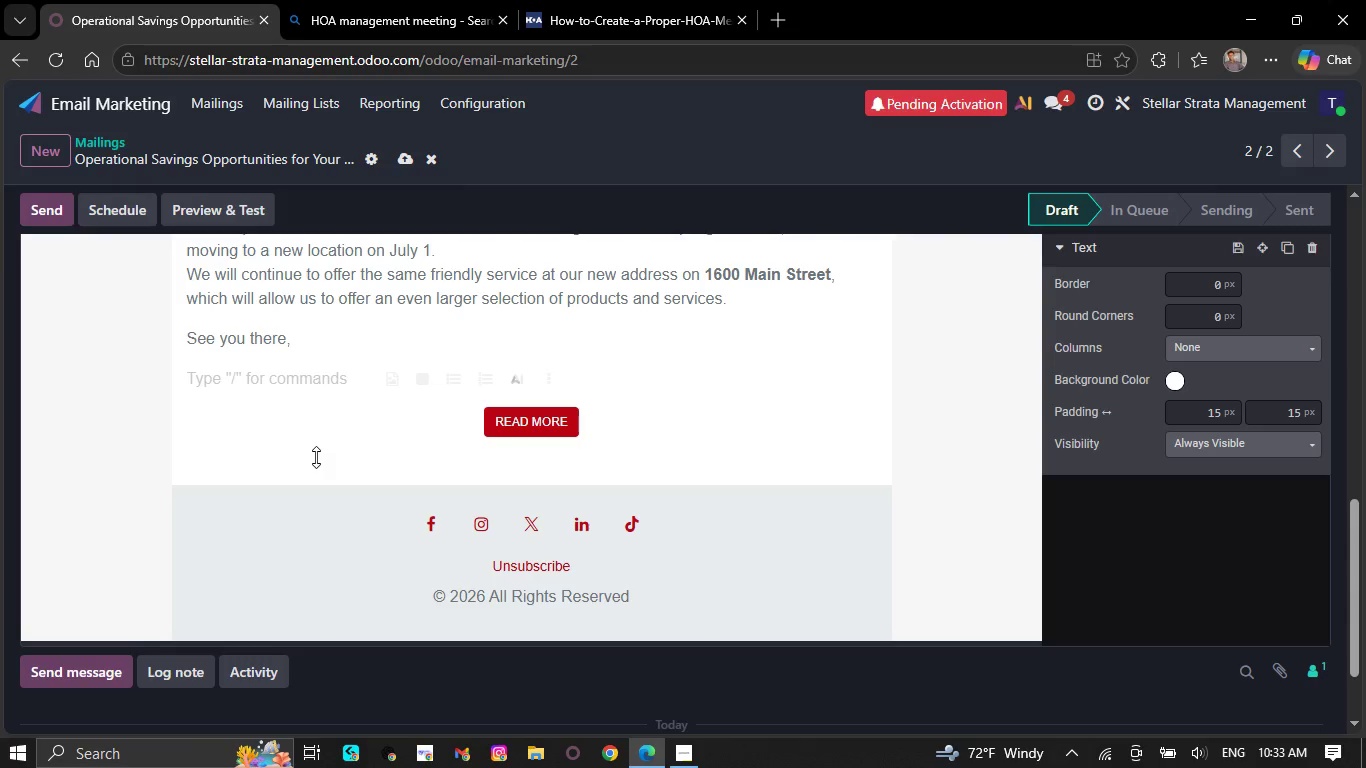 
key(Backspace)
 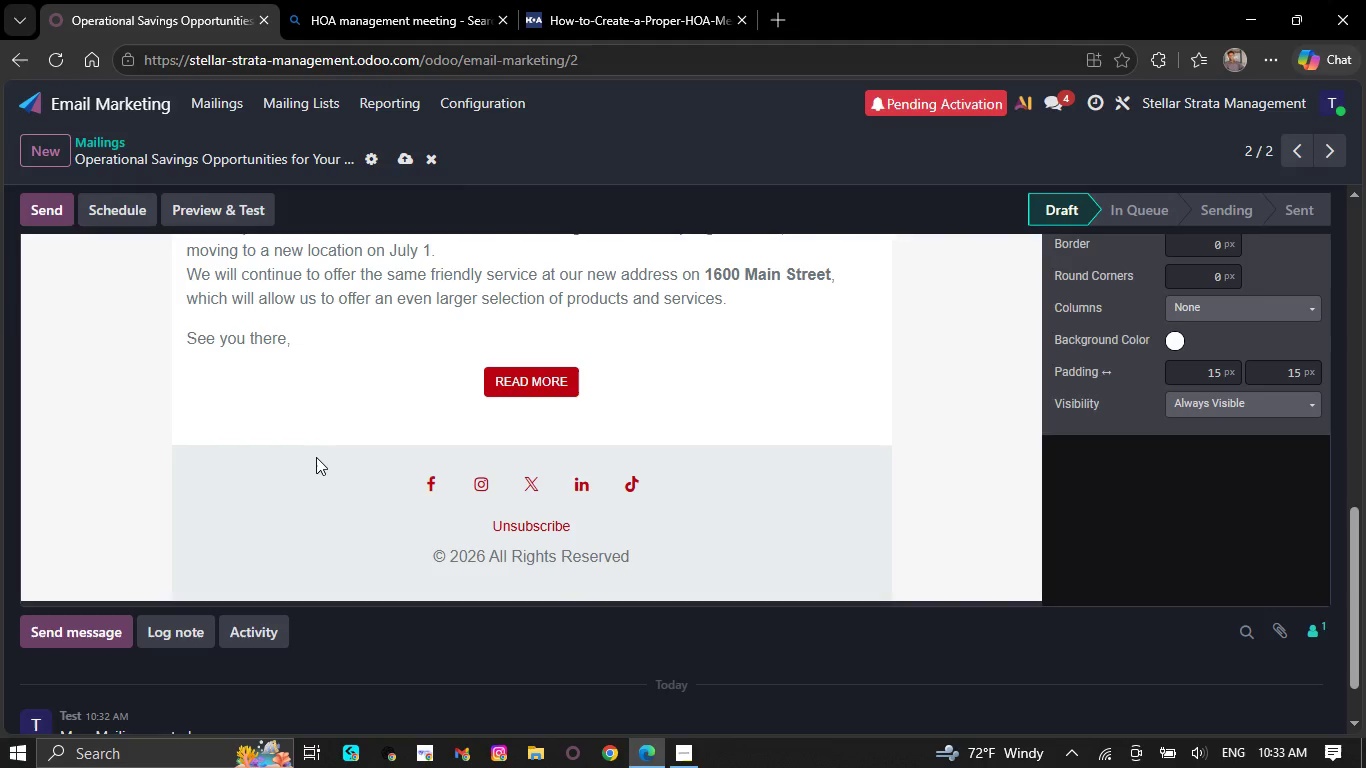 
key(Backspace)
 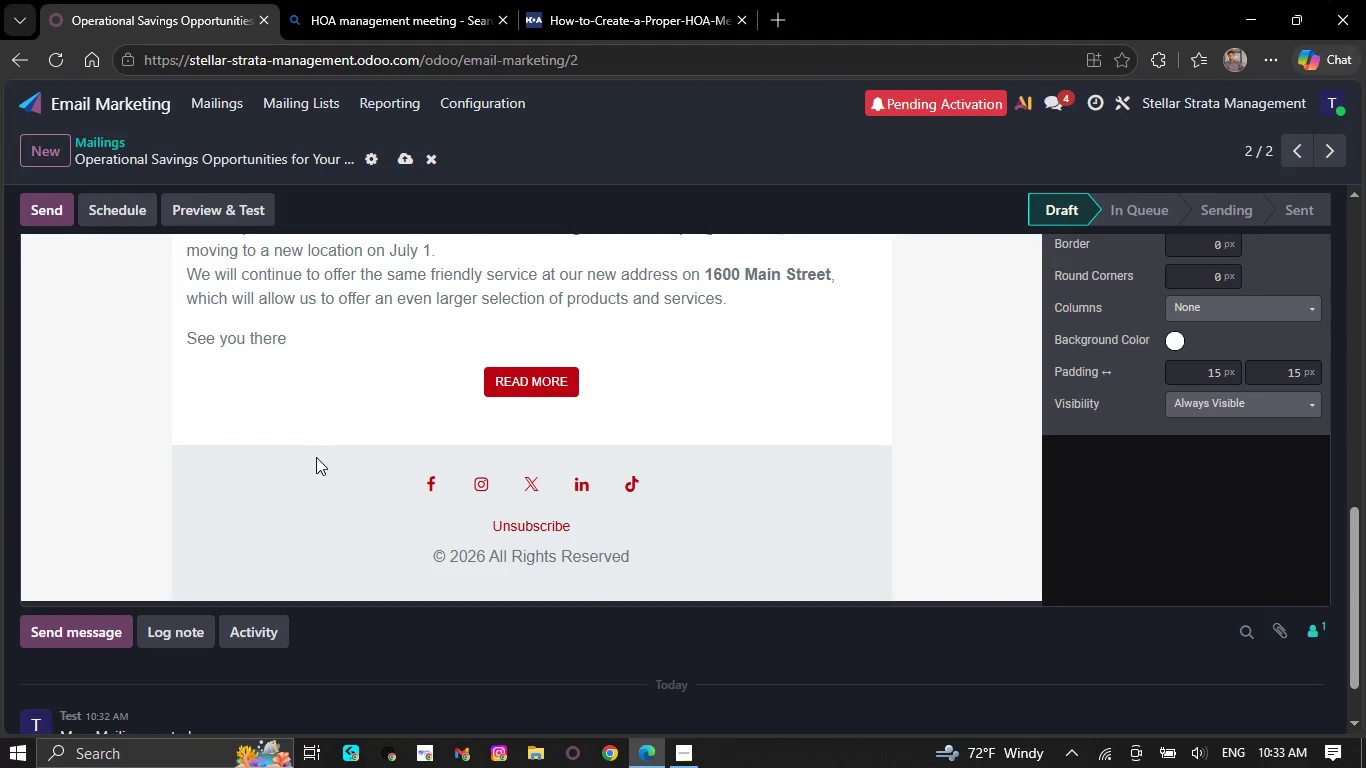 
key(Backspace)
 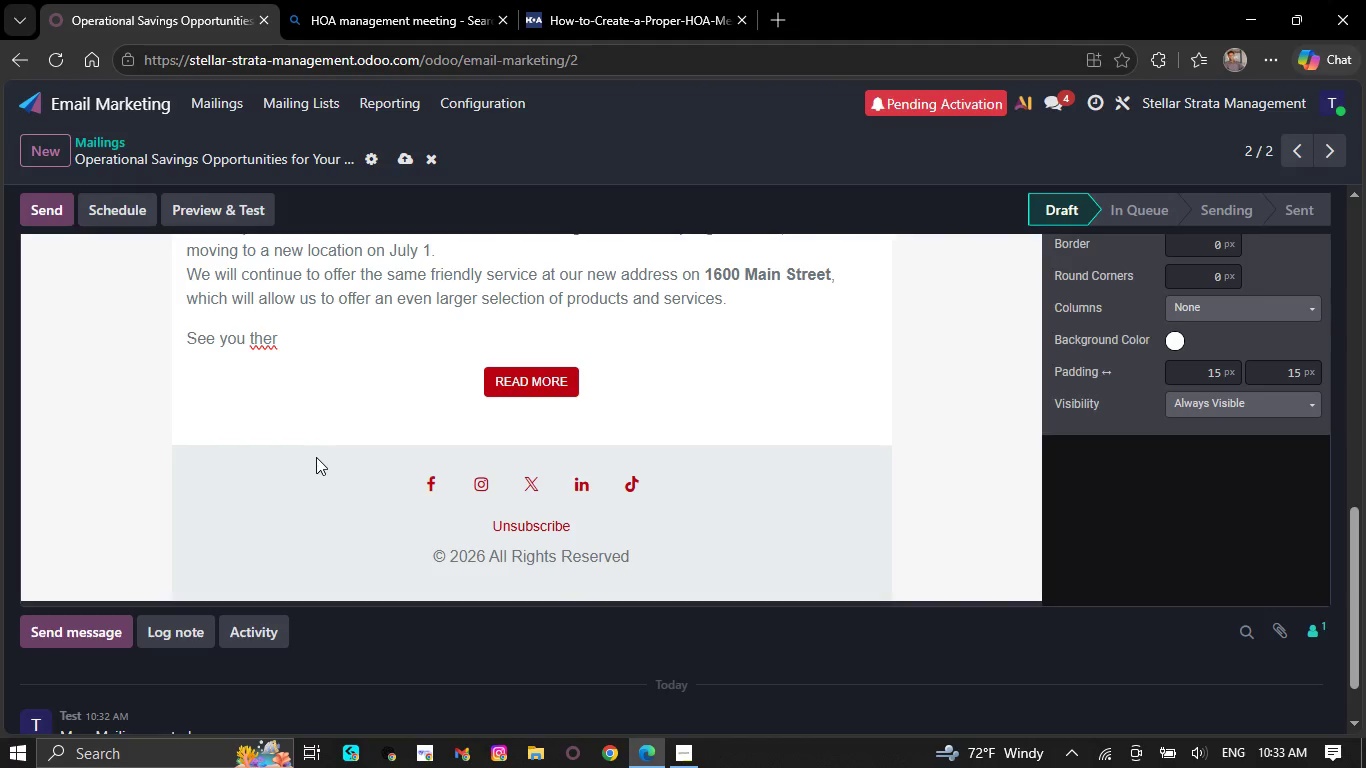 
key(Backspace)
 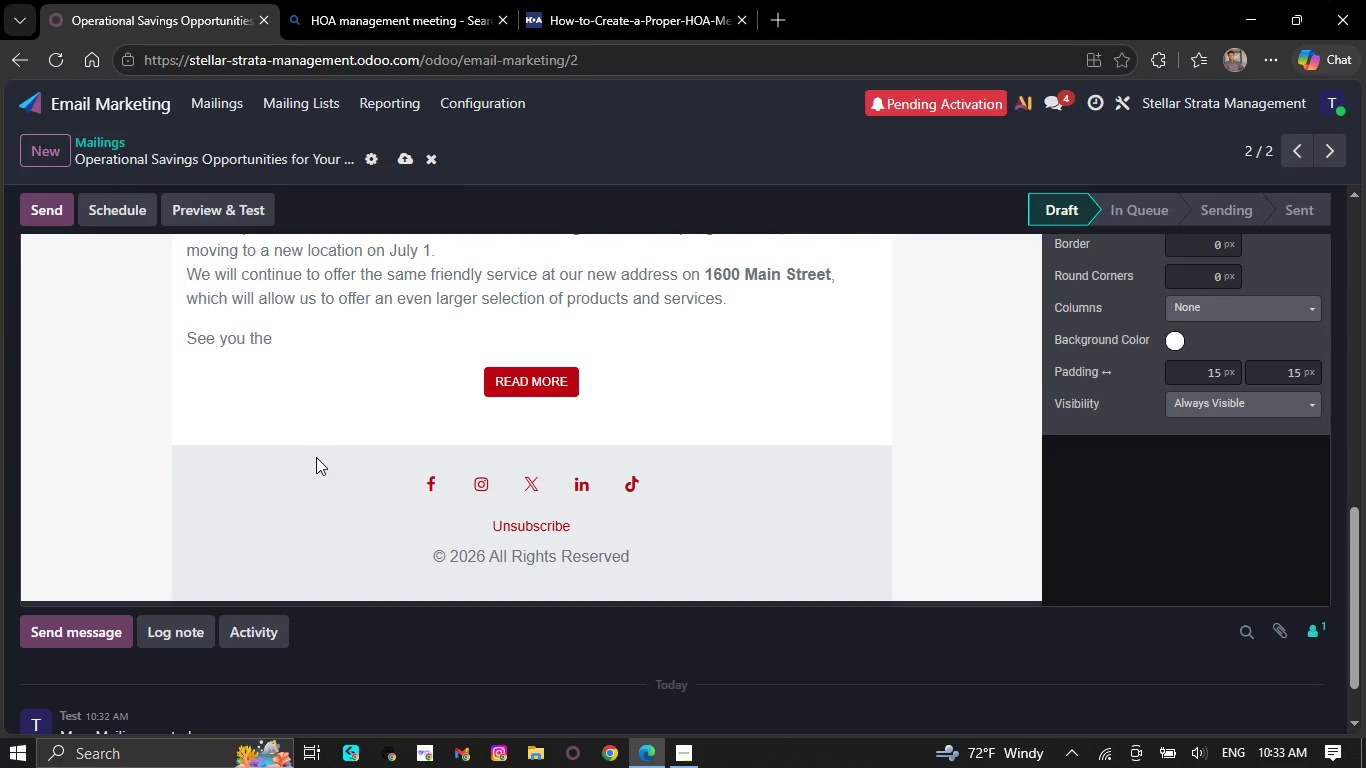 
wait(5.02)
 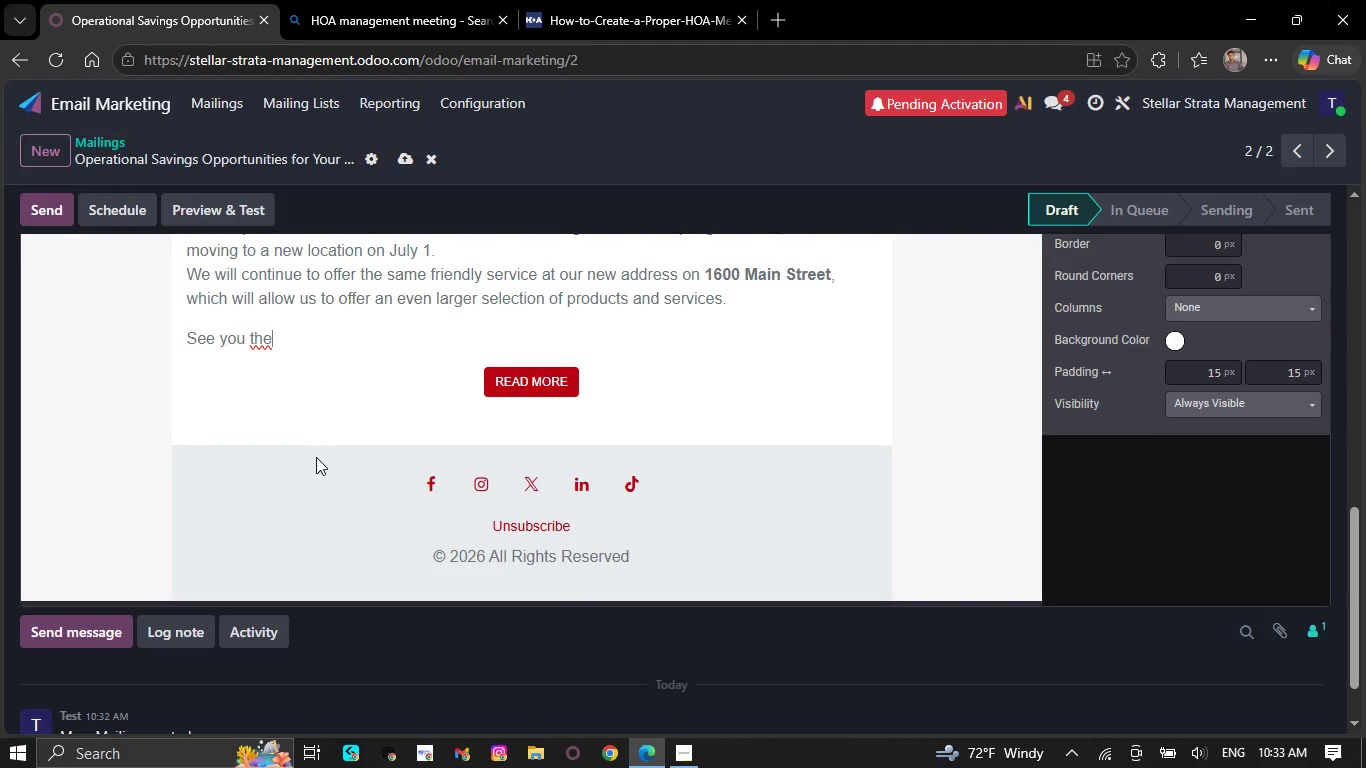 
key(Backspace)
 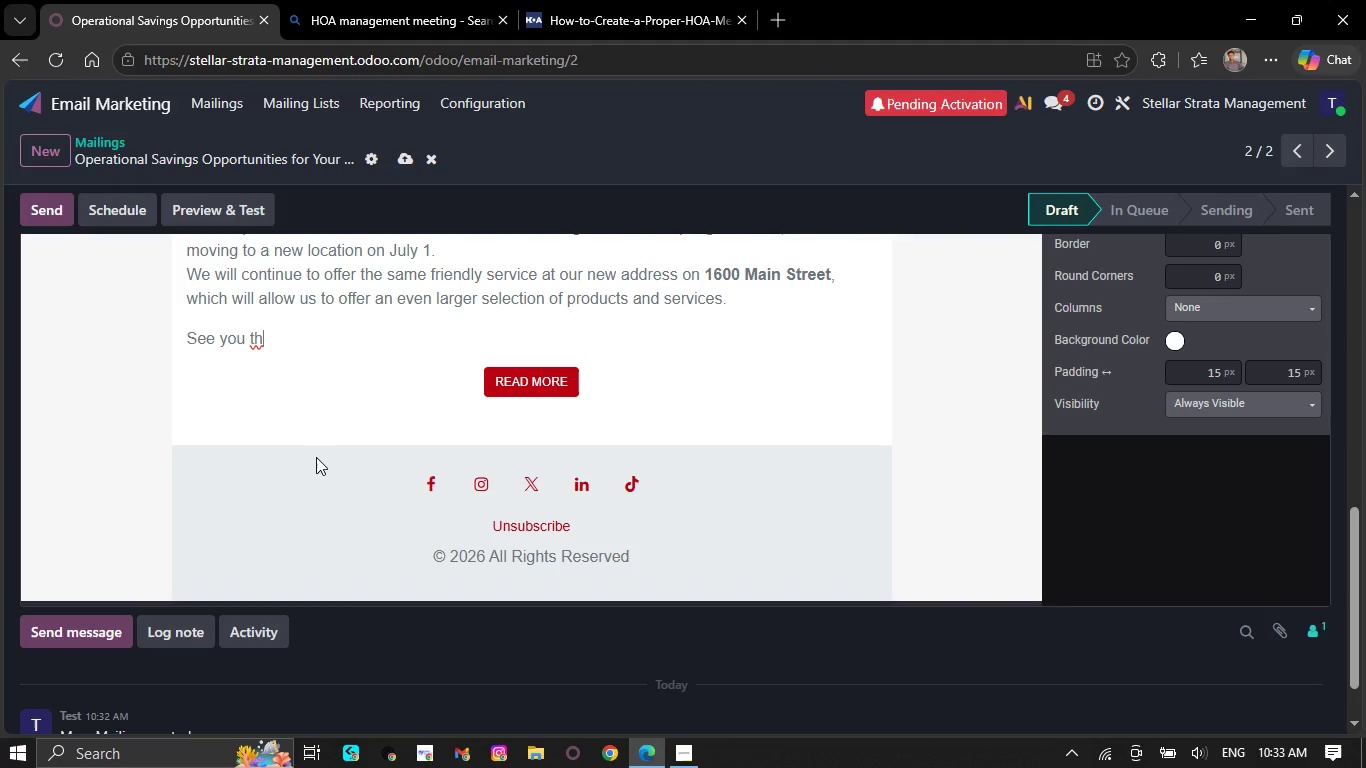 
key(Backspace)
 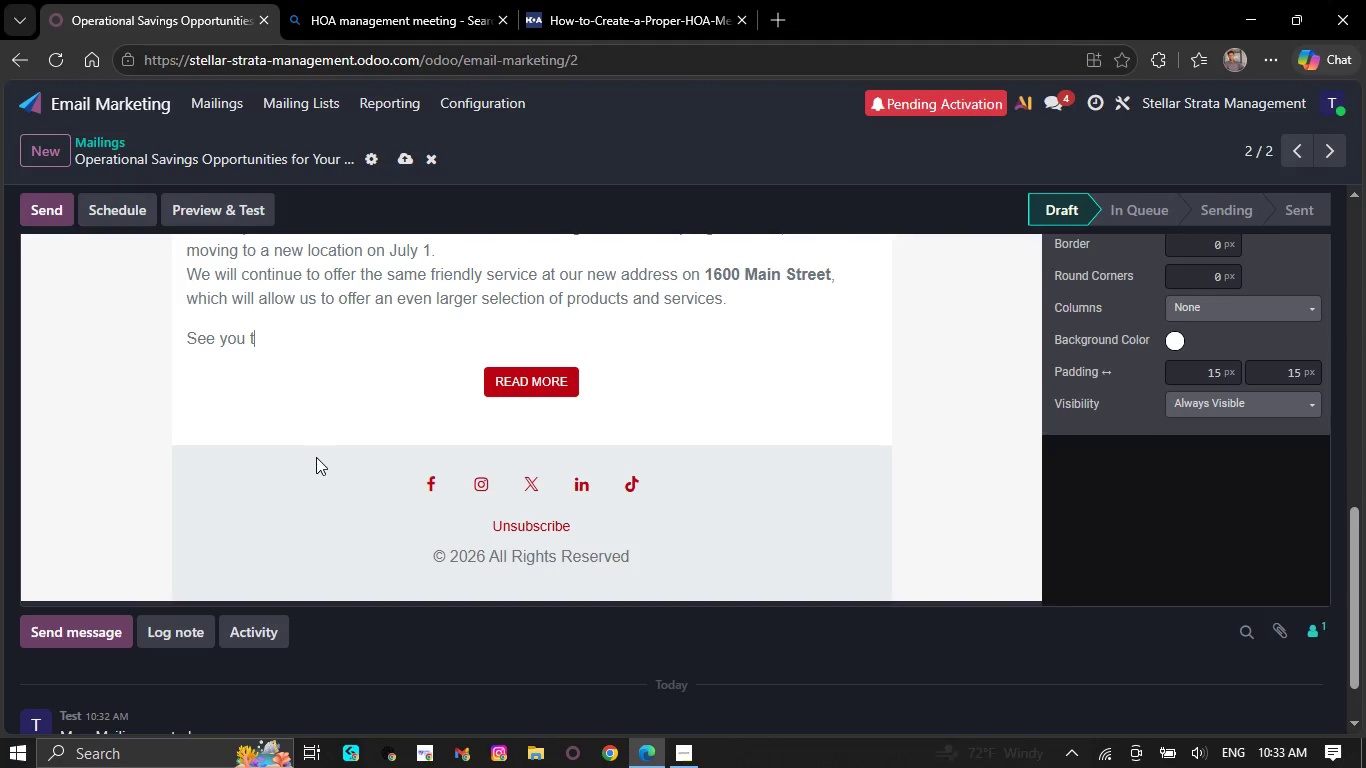 
key(Backspace)
 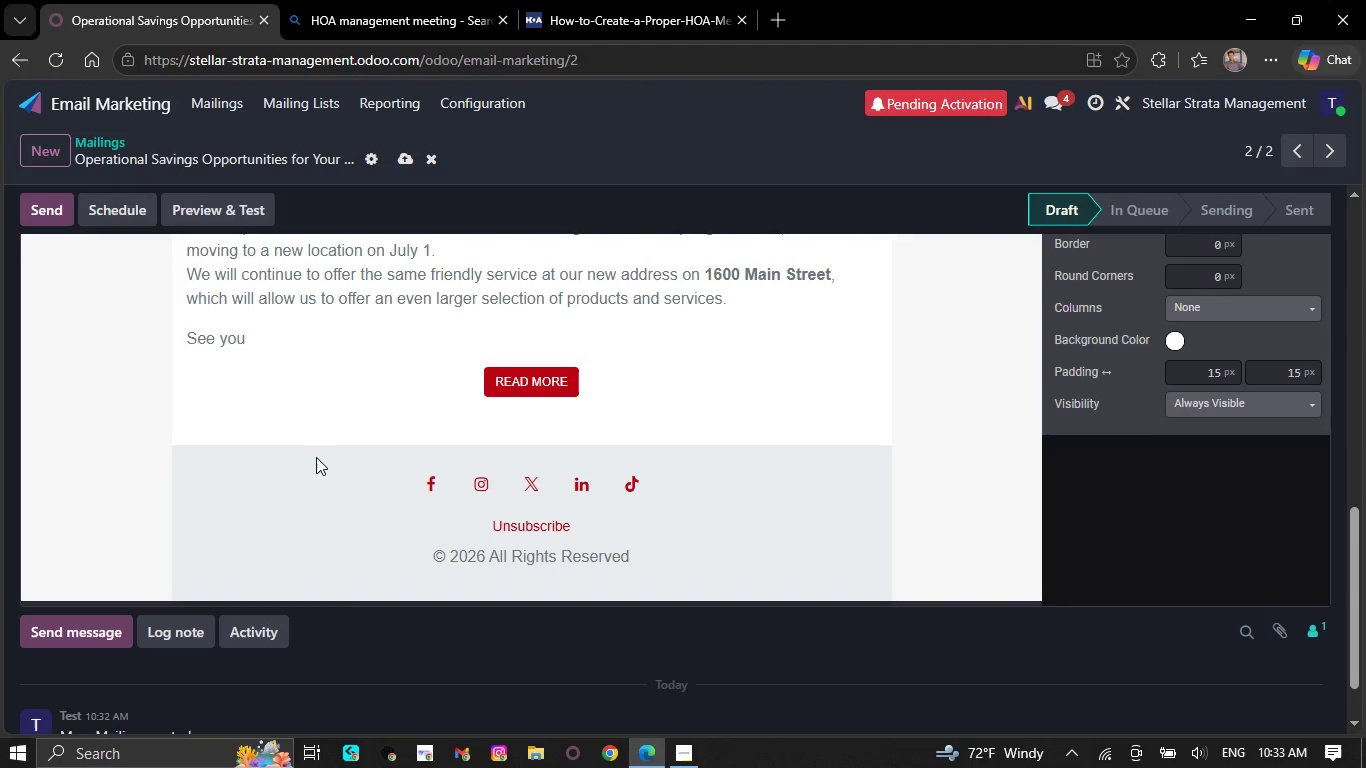 
key(Backspace)
 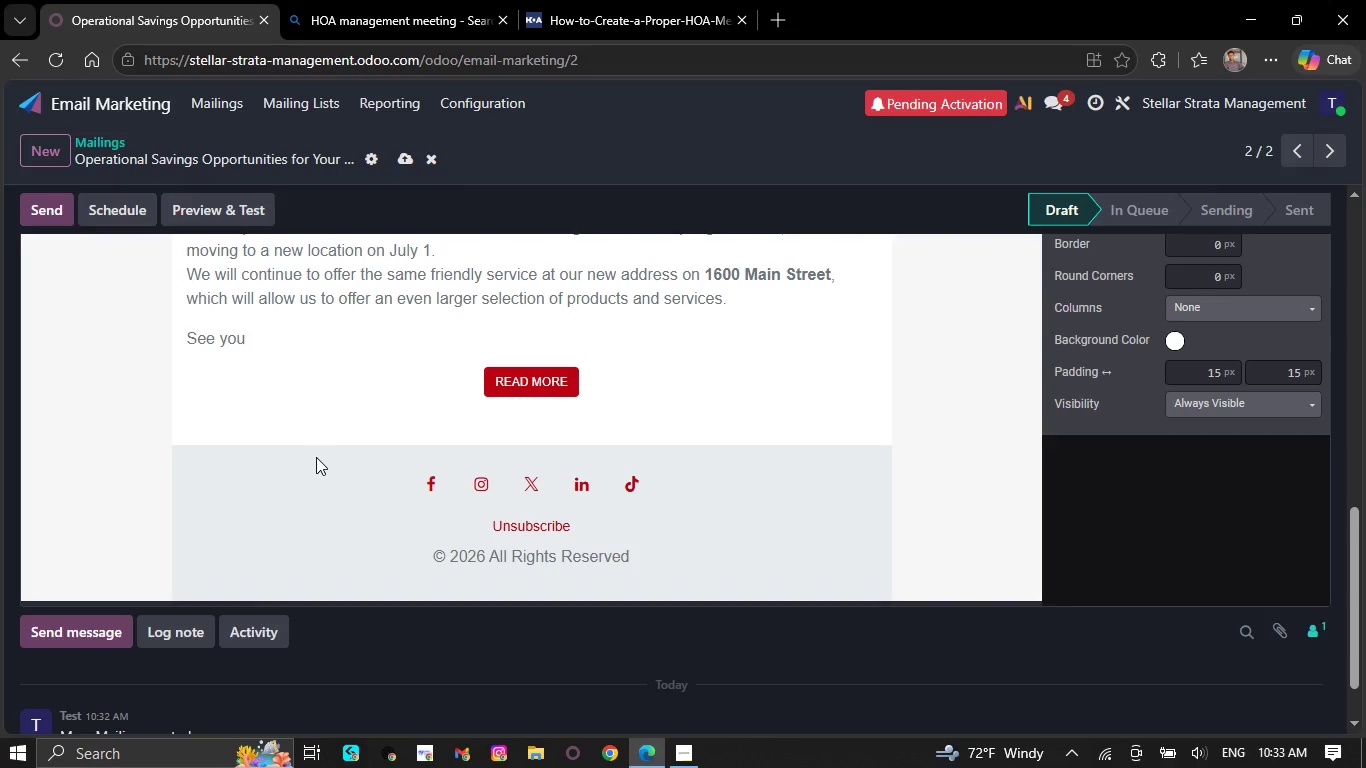 
key(Backspace)
 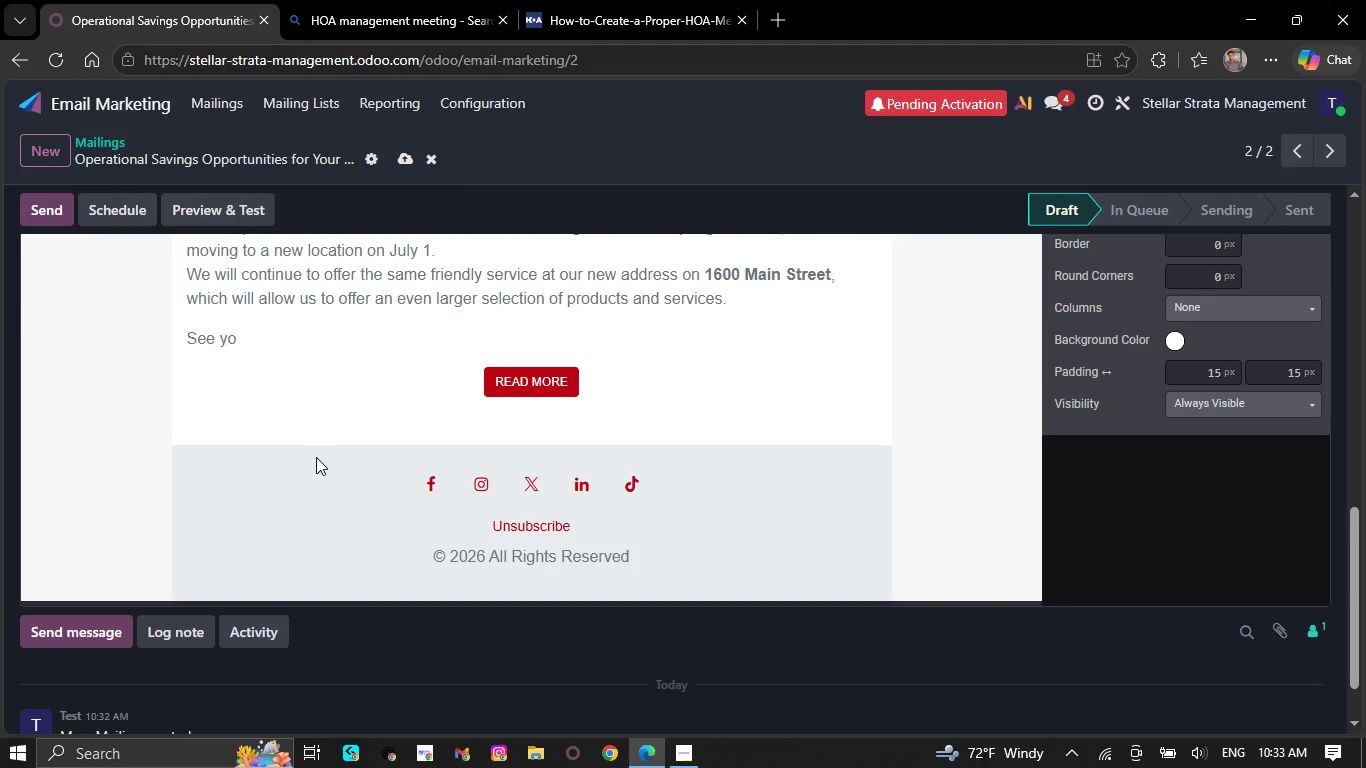 
key(Backspace)
 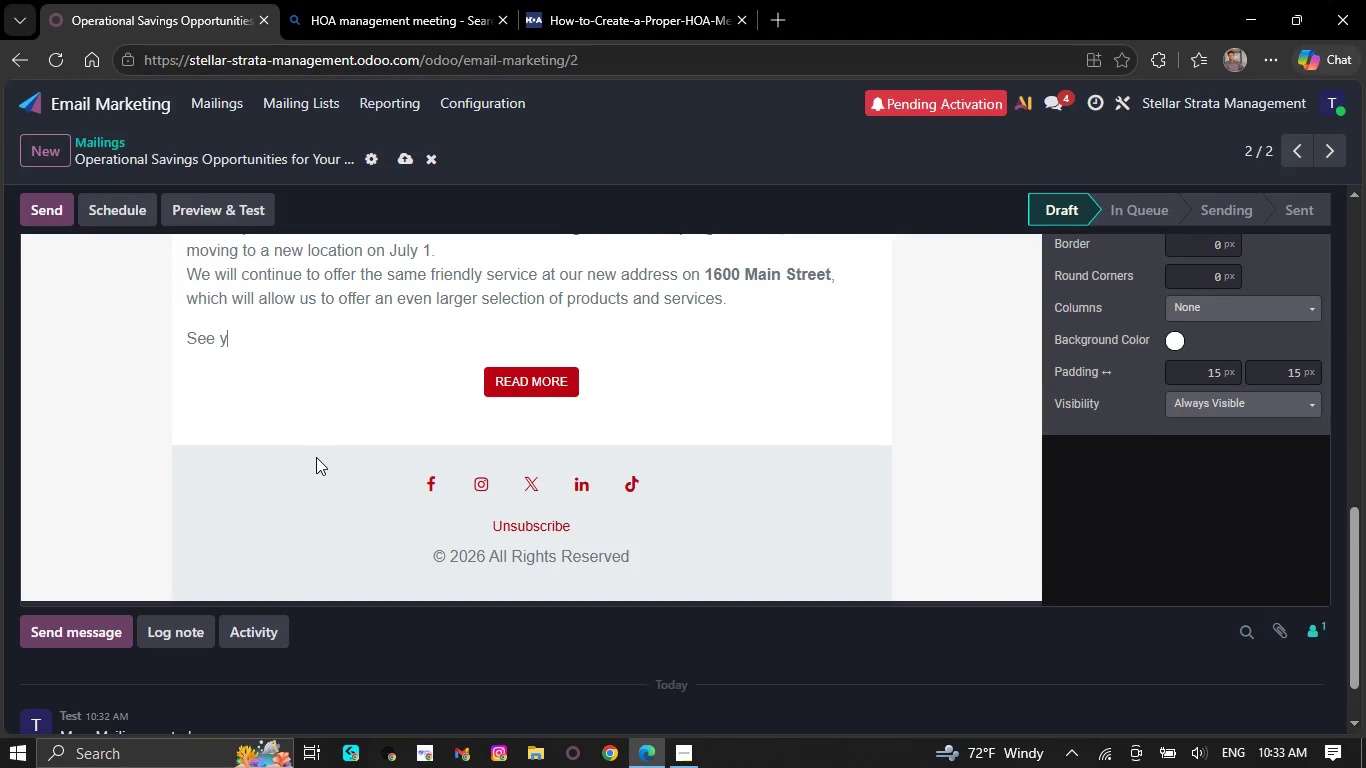 
key(Backspace)
 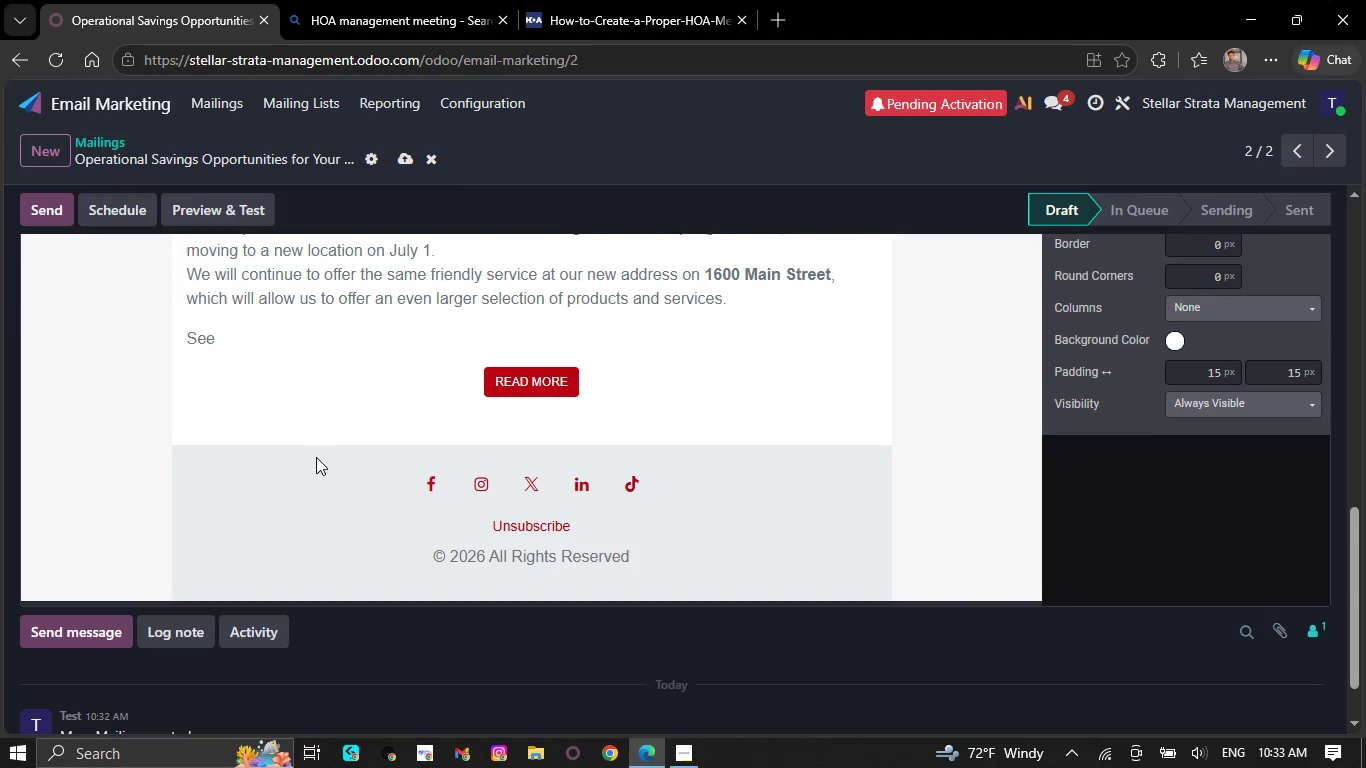 
key(Backspace)
 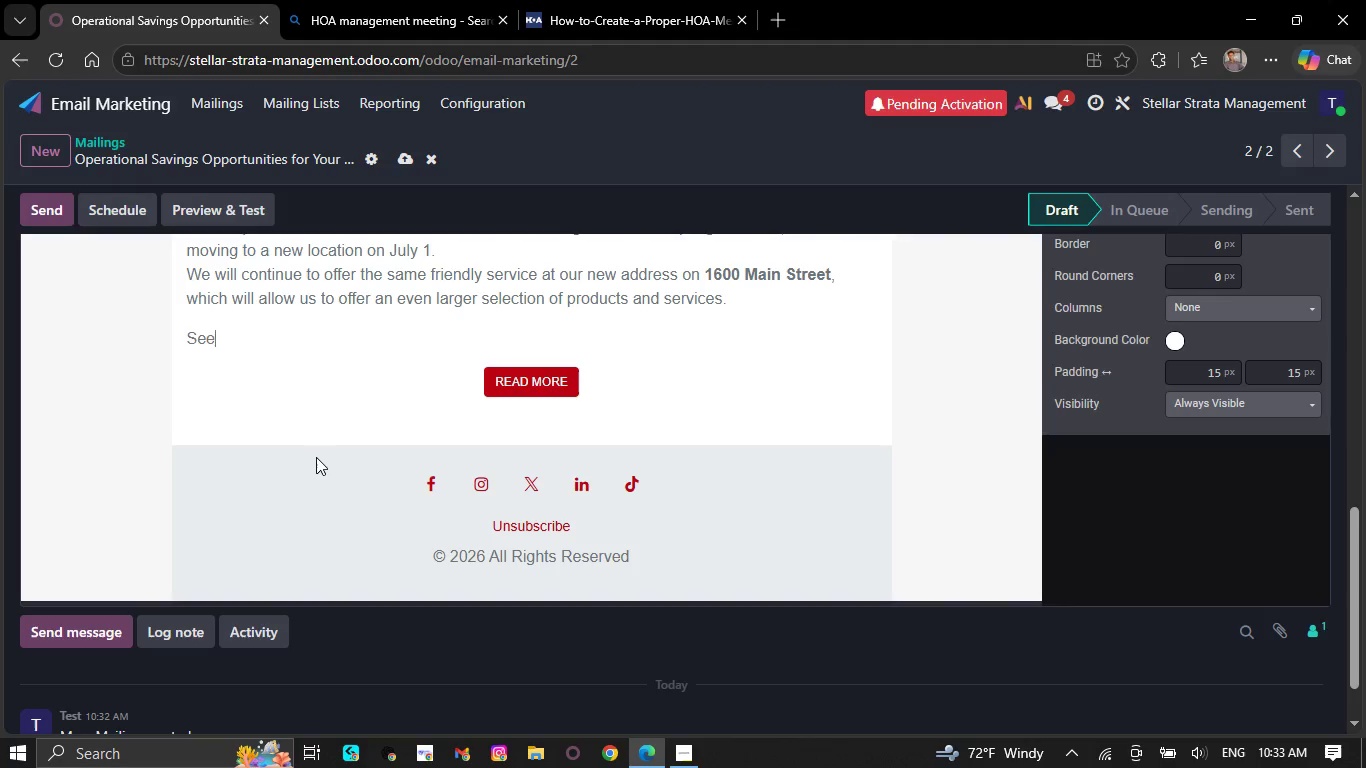 
key(Backspace)
 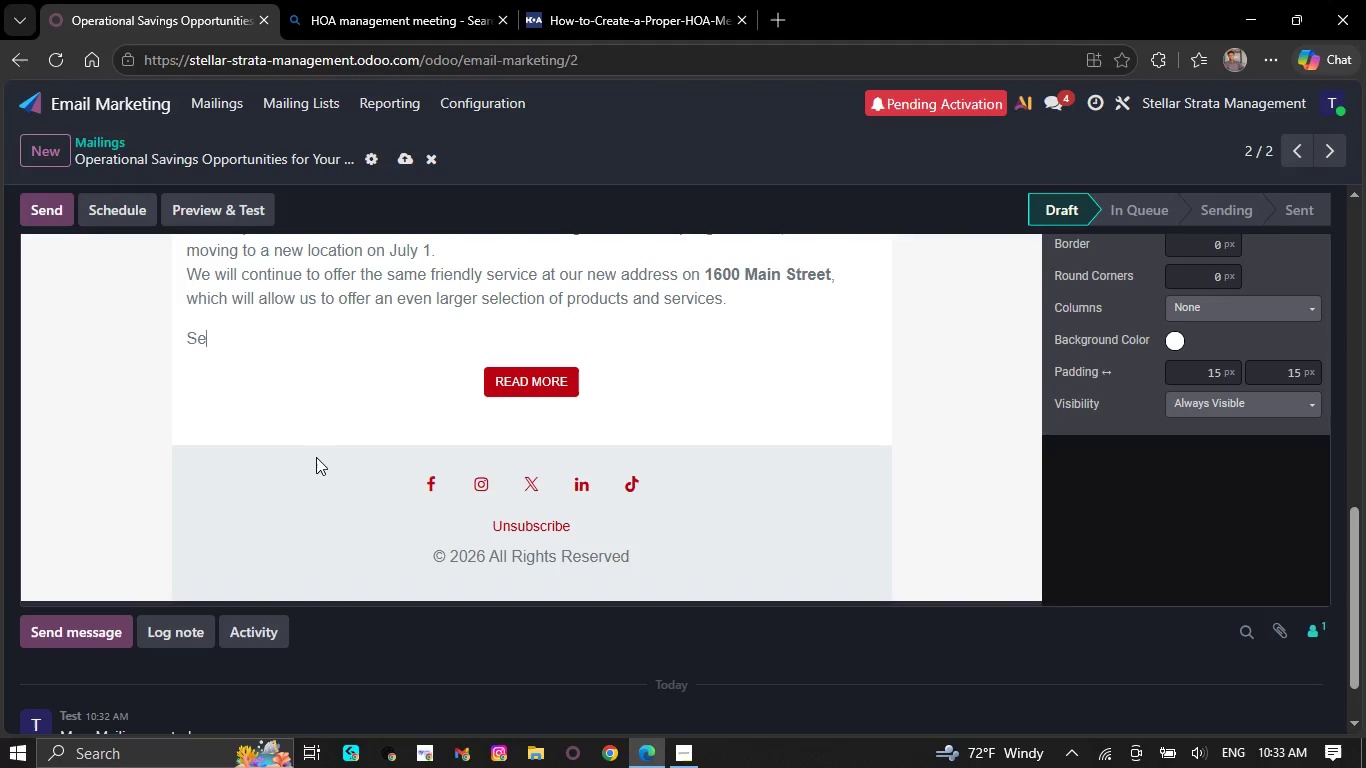 
key(Backspace)
 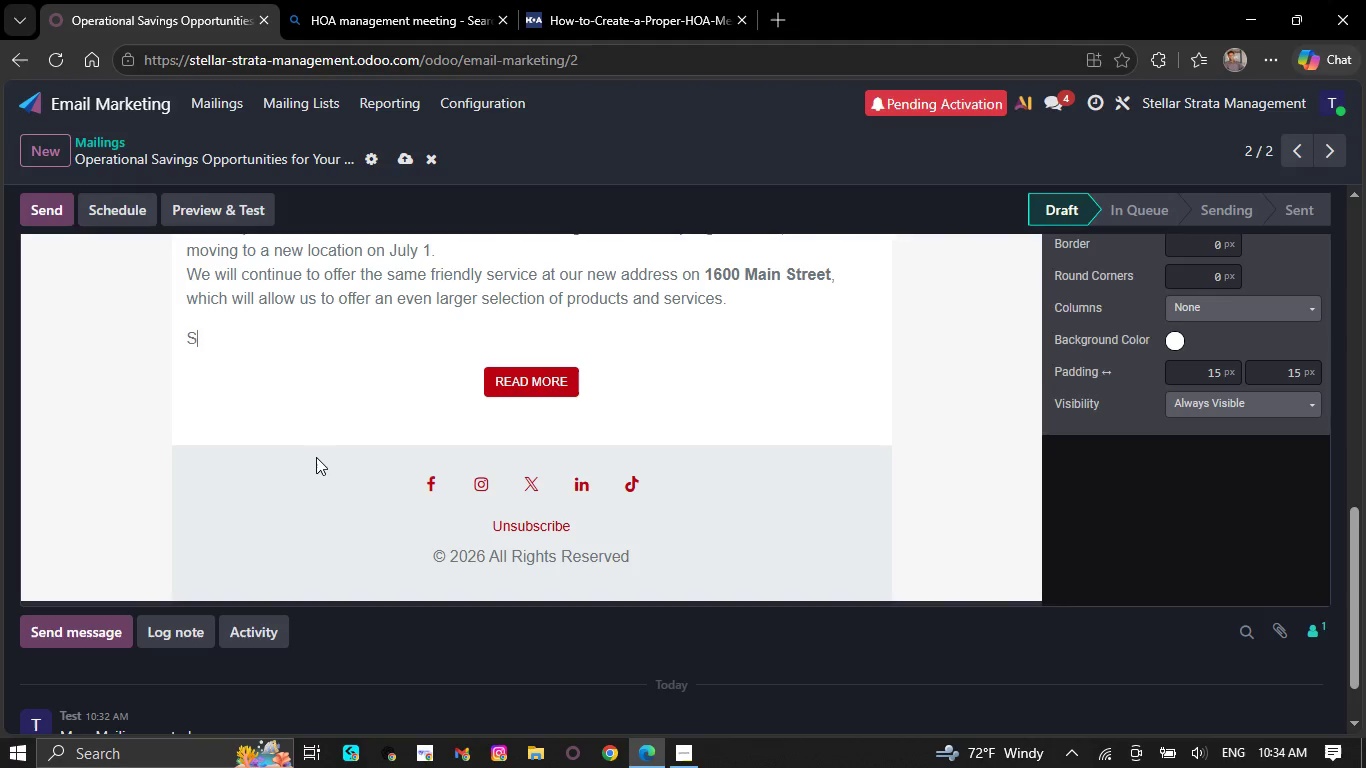 
key(Backspace)
 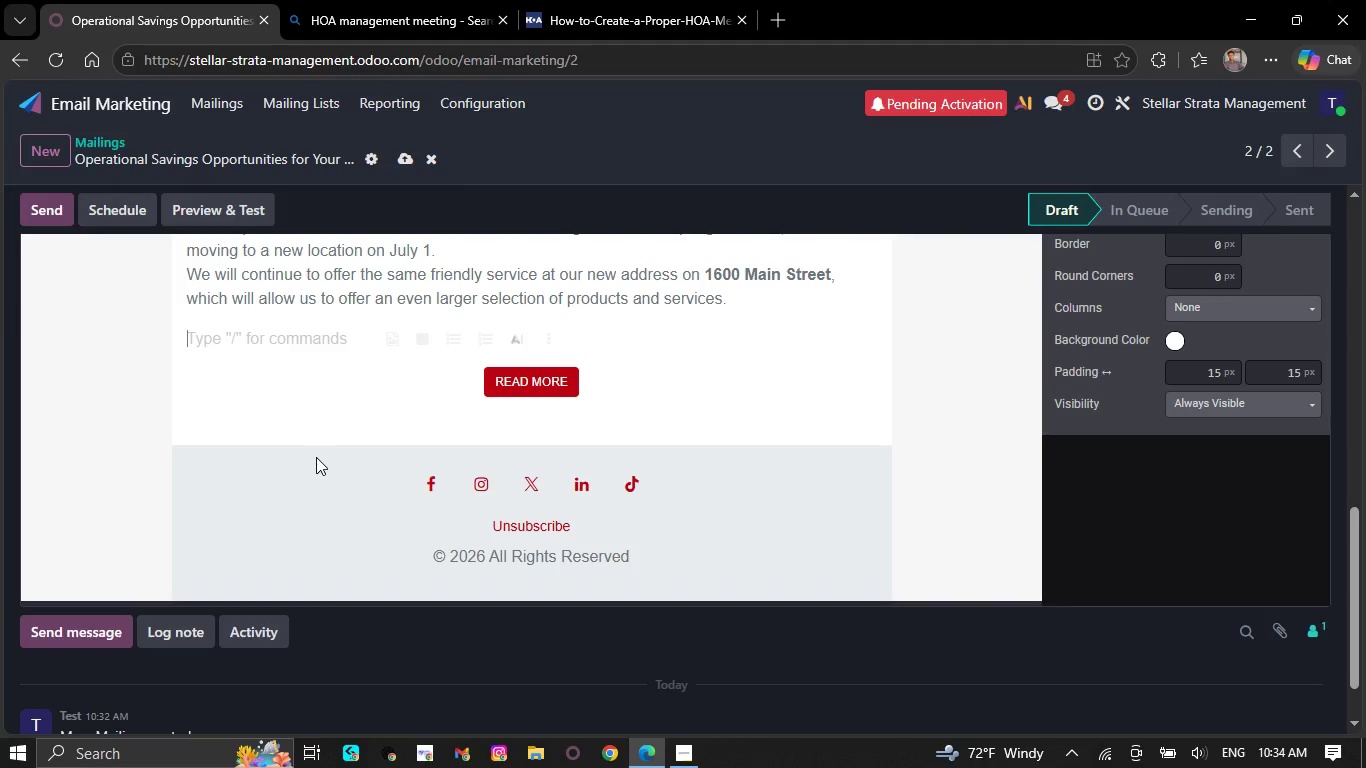 
key(Backspace)
 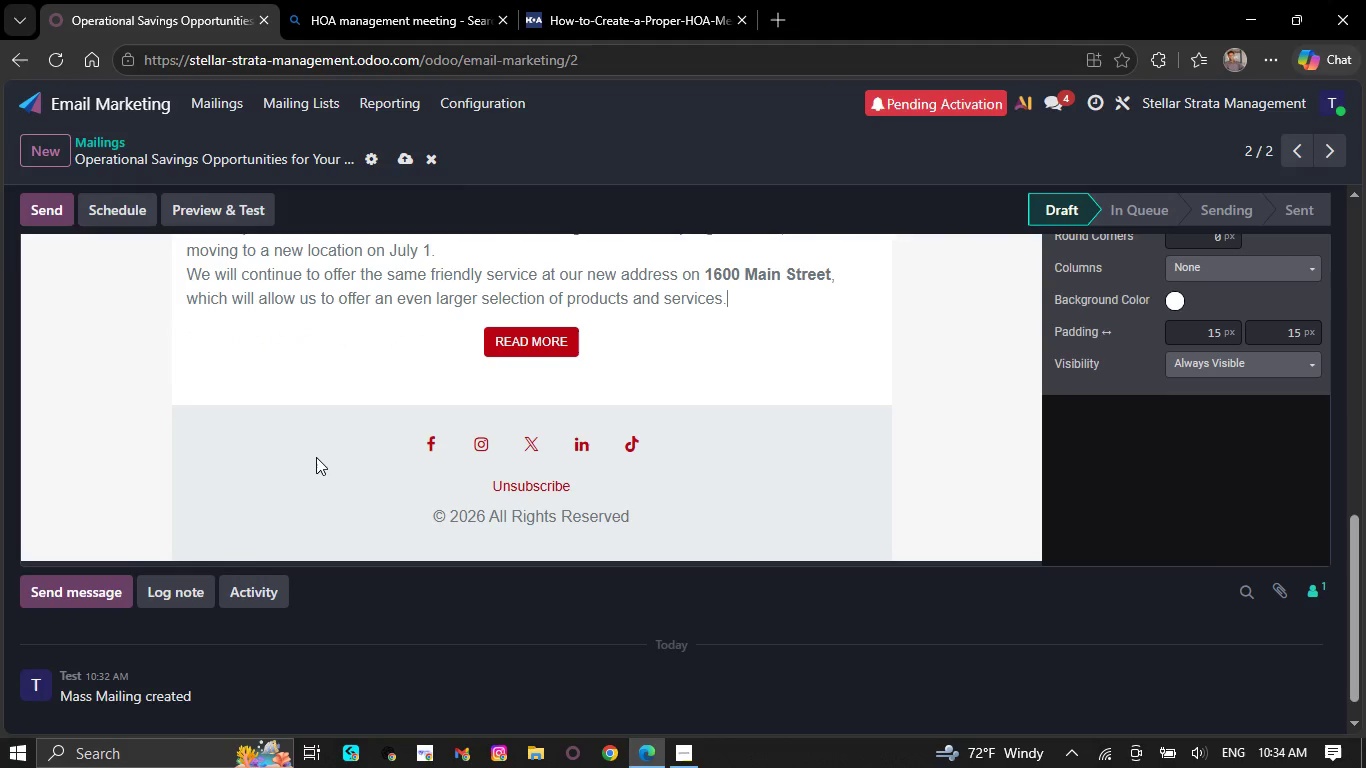 
key(Backspace)
 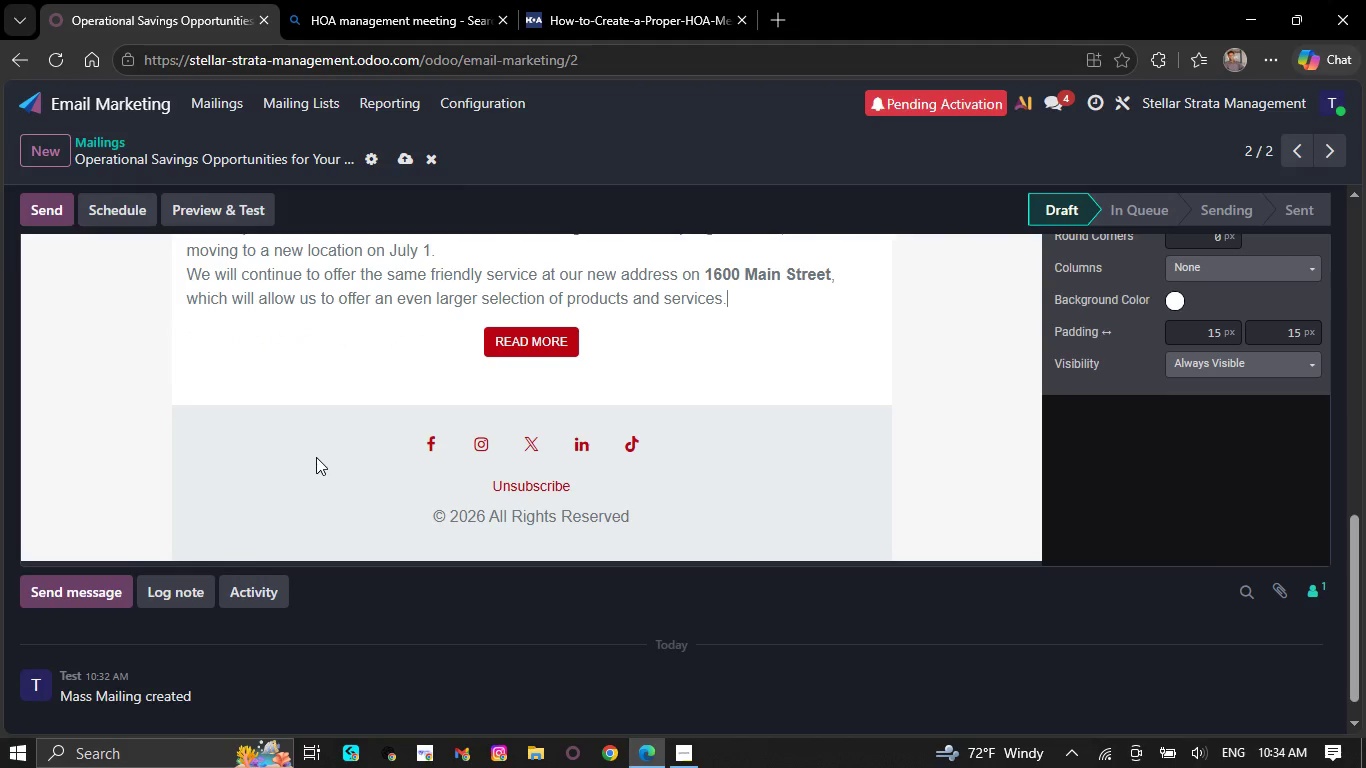 
key(Backspace)
 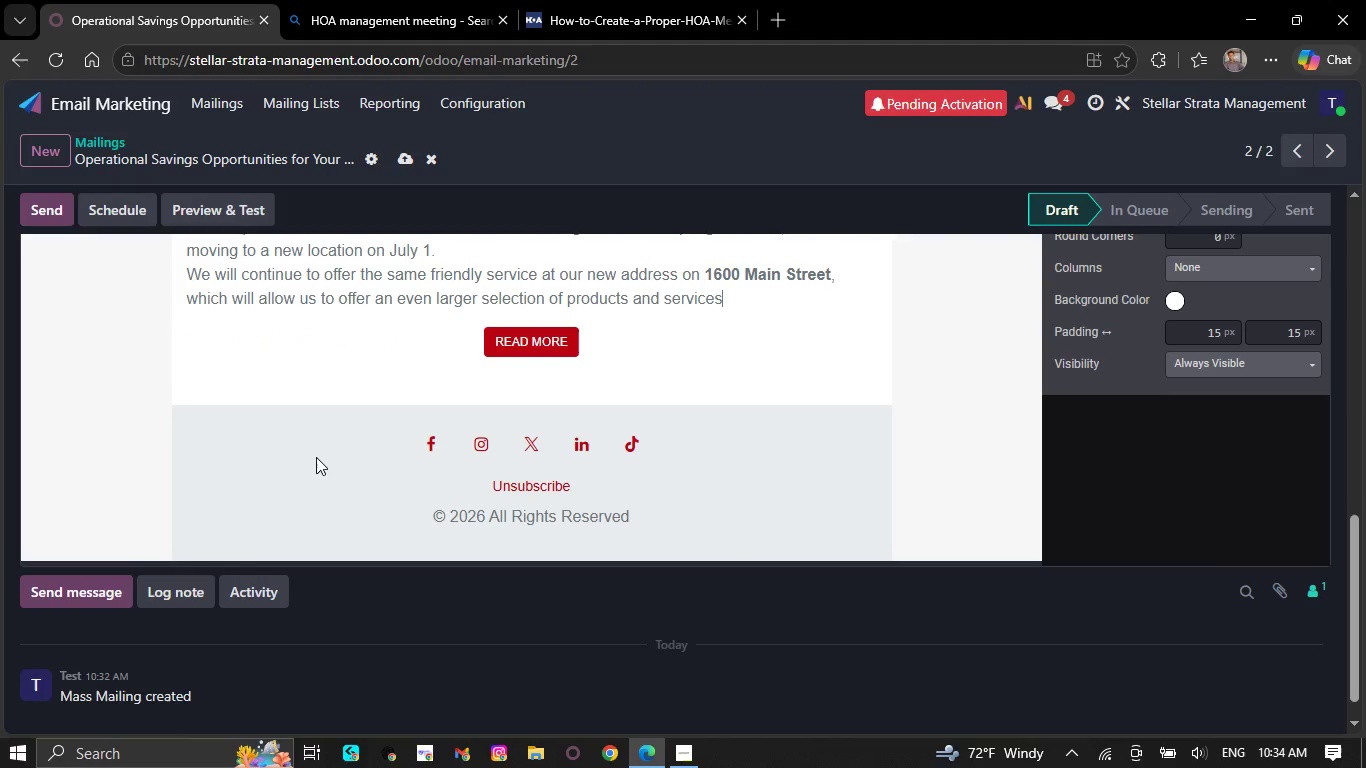 
key(Backspace)
 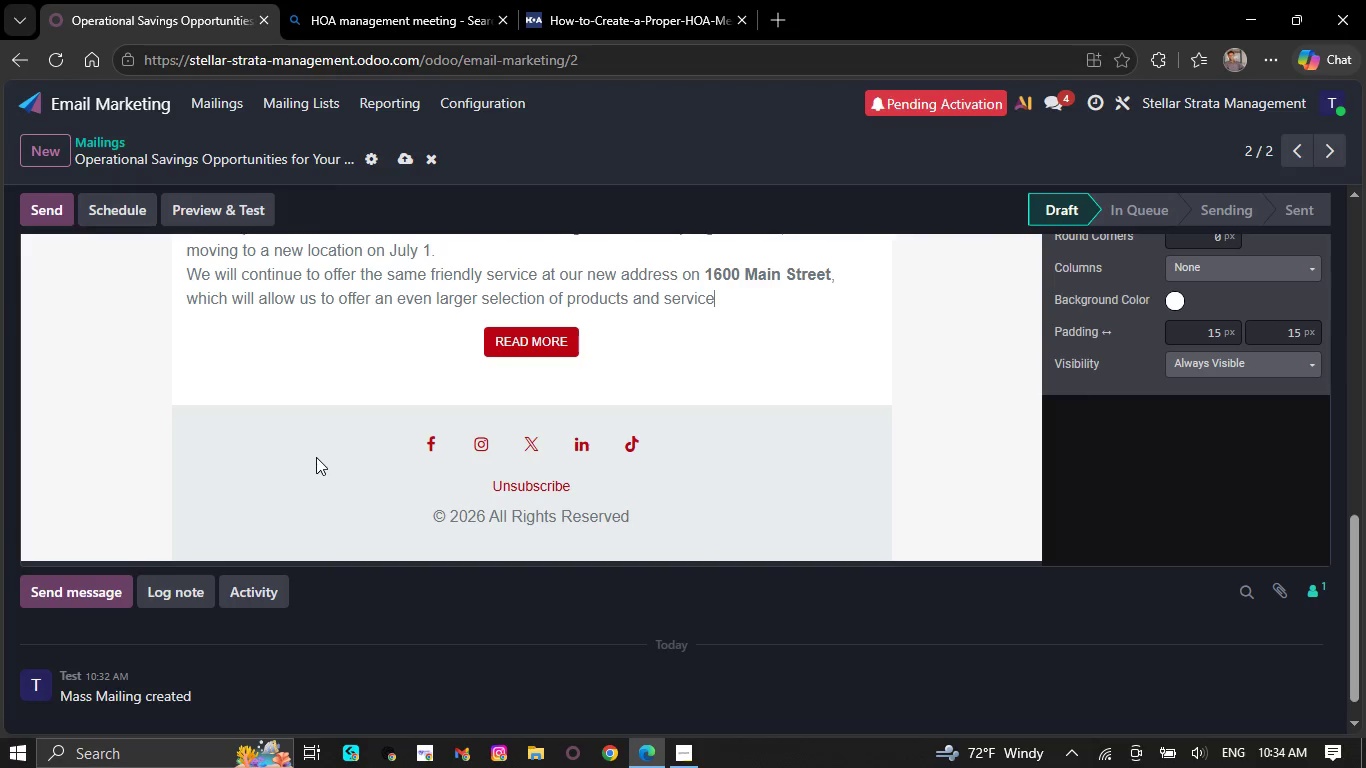 
key(Backspace)
 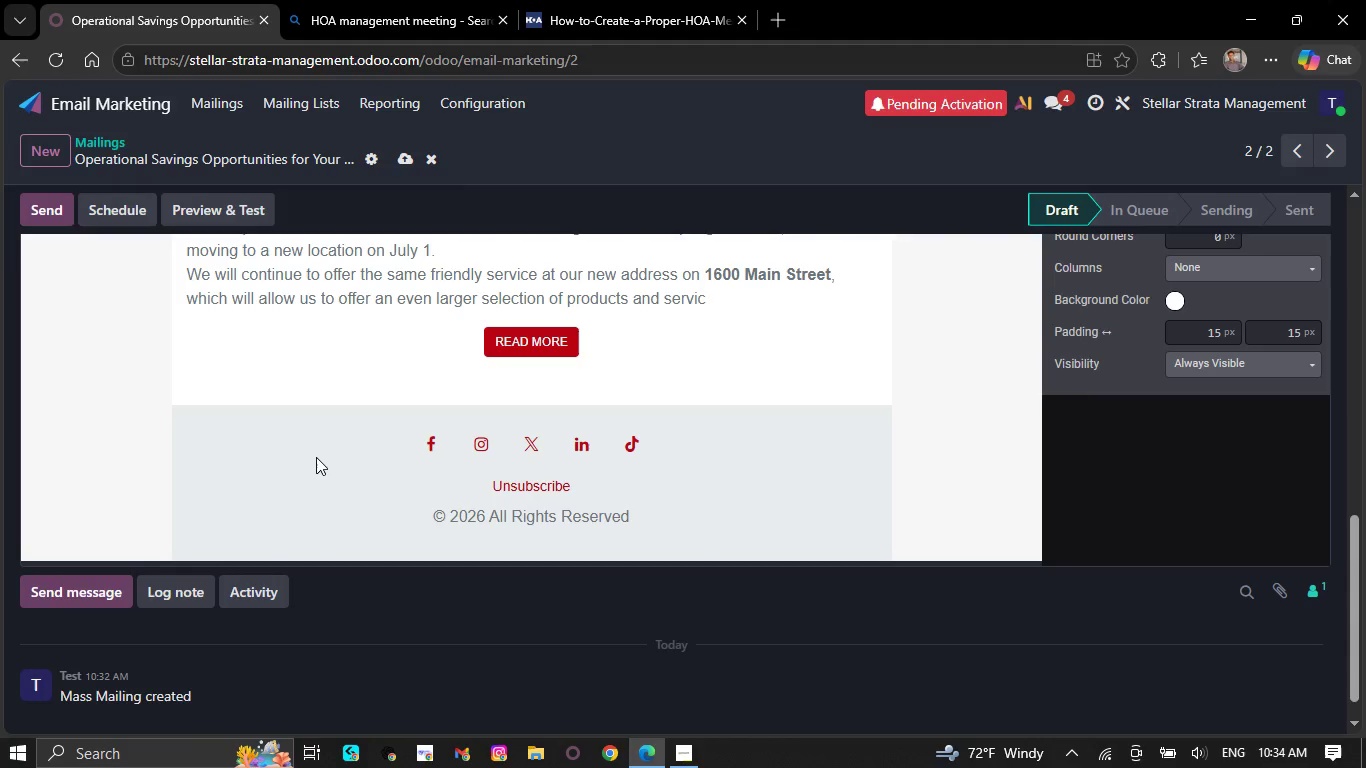 
key(Backspace)
 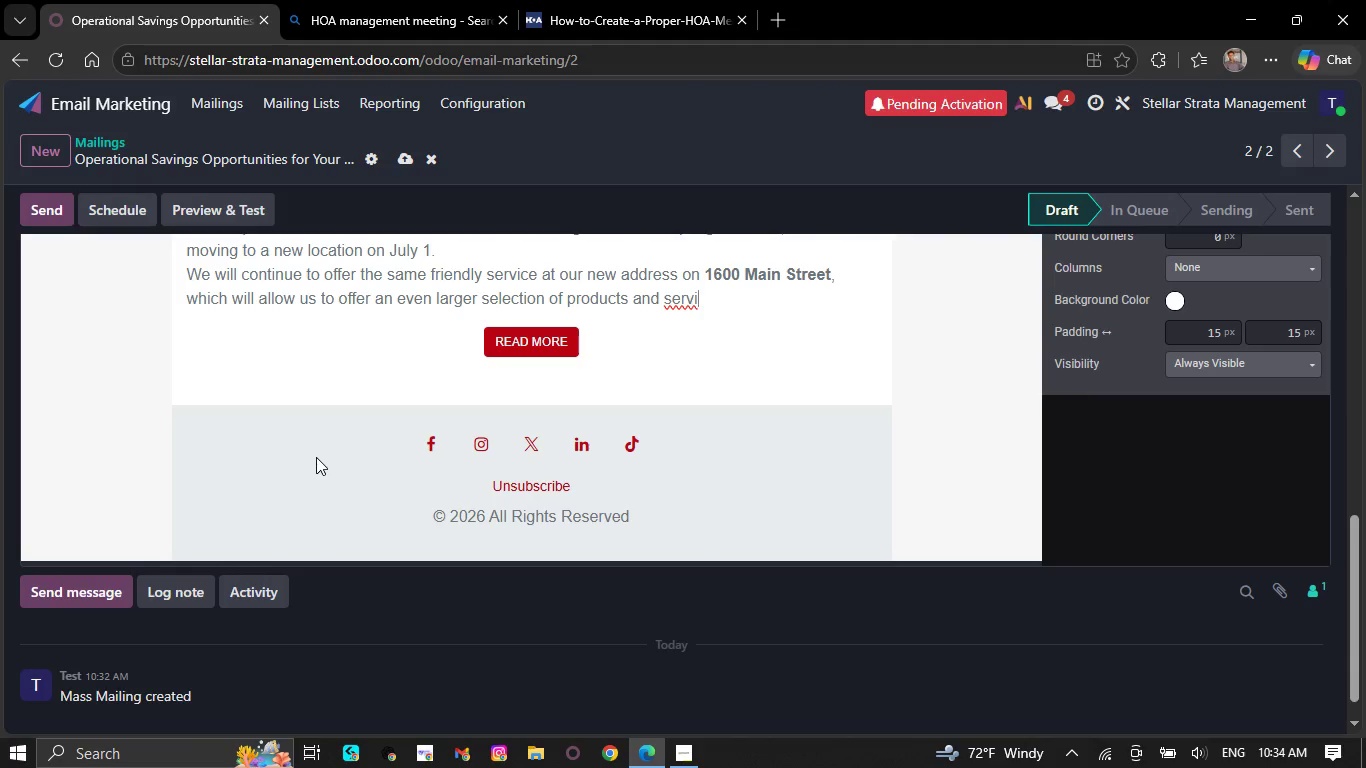 
key(Backspace)
 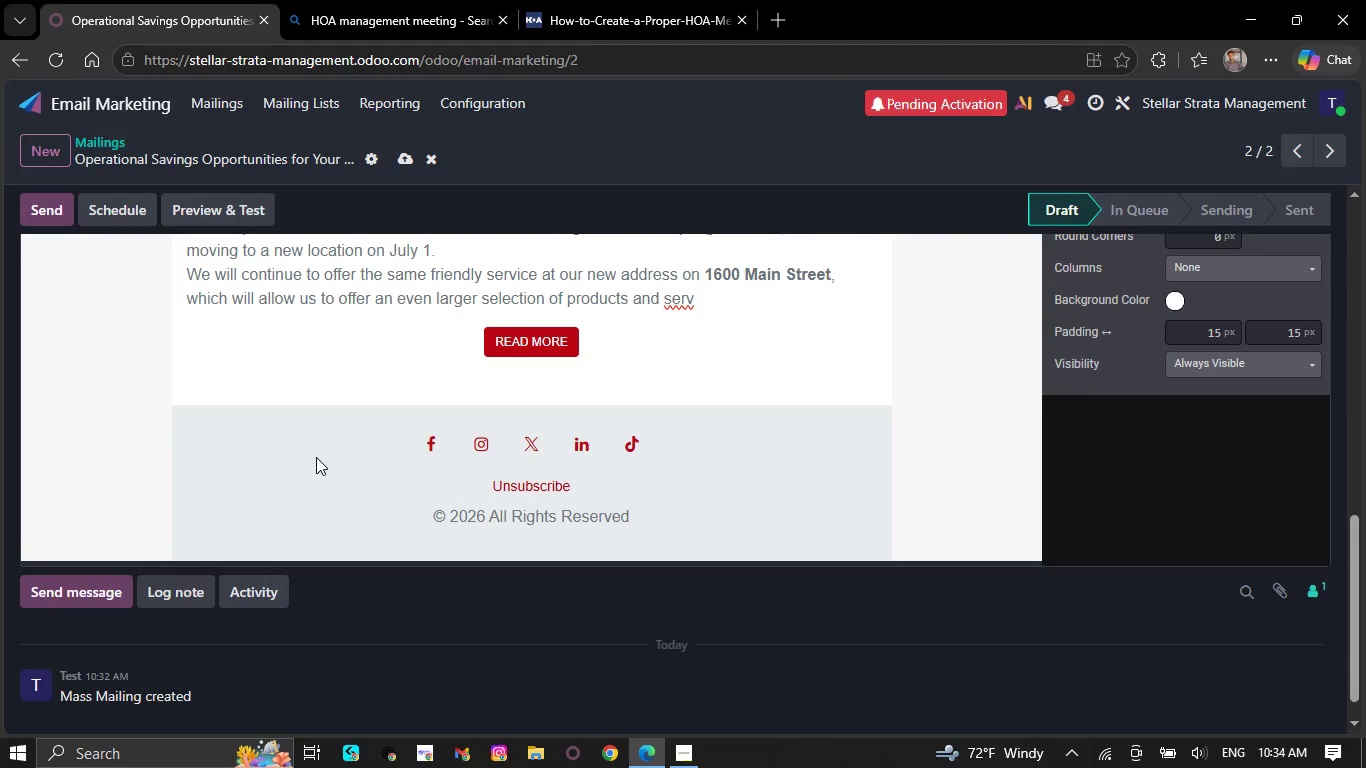 
key(Backspace)
 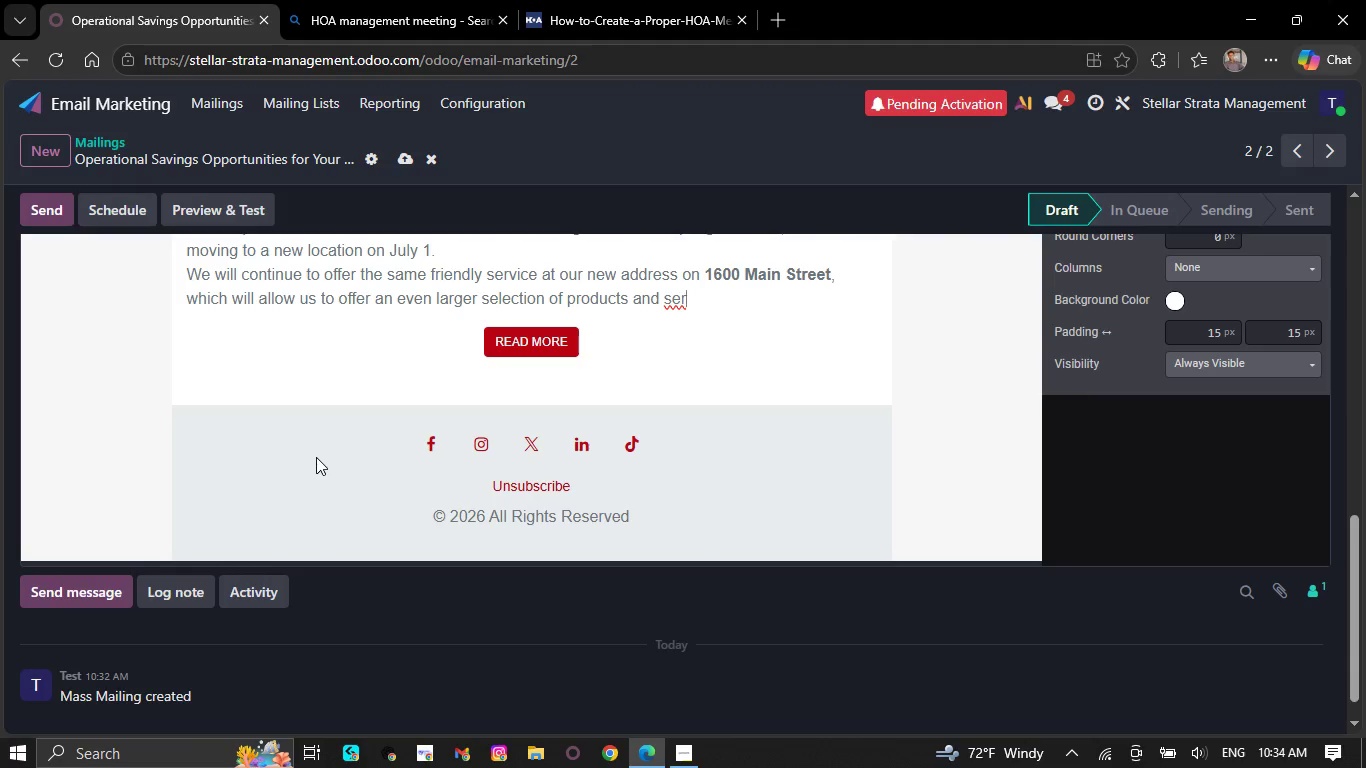 
key(Backspace)
 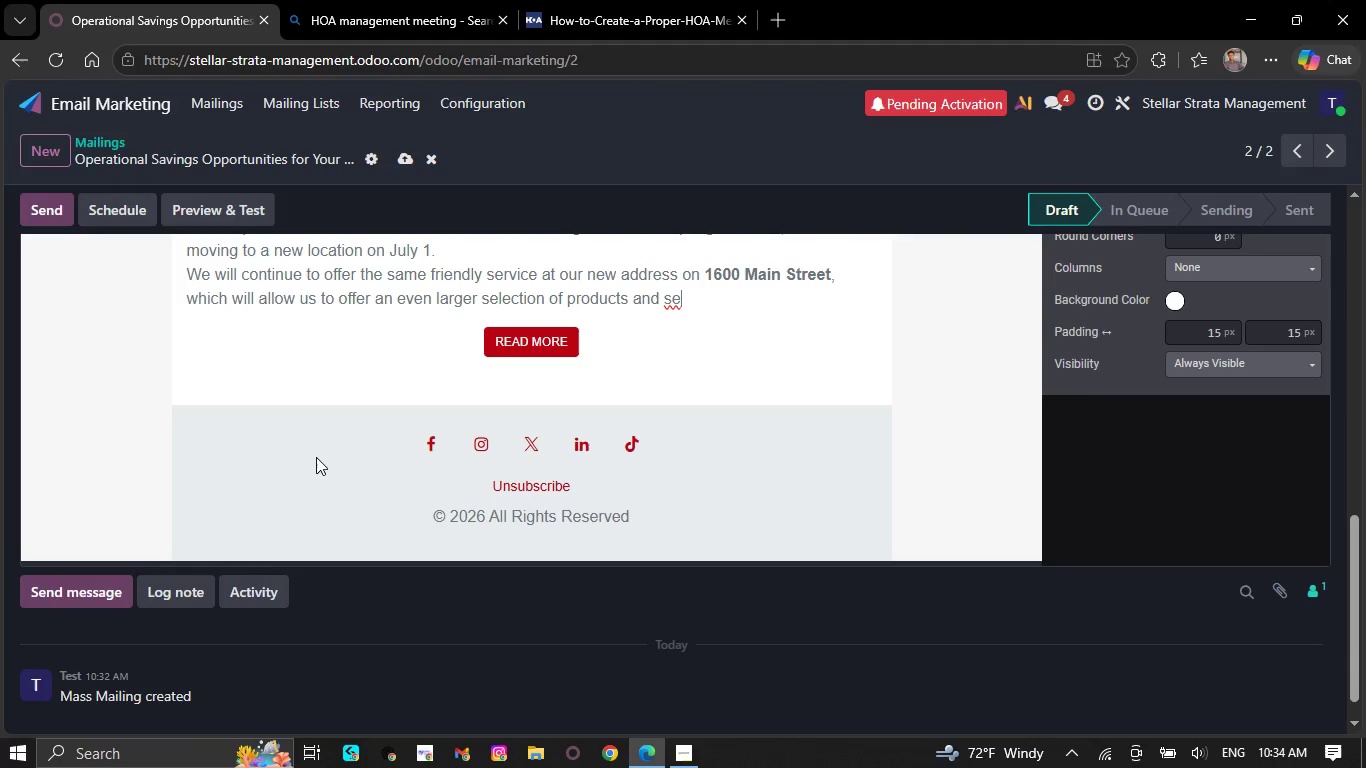 
key(Backspace)
 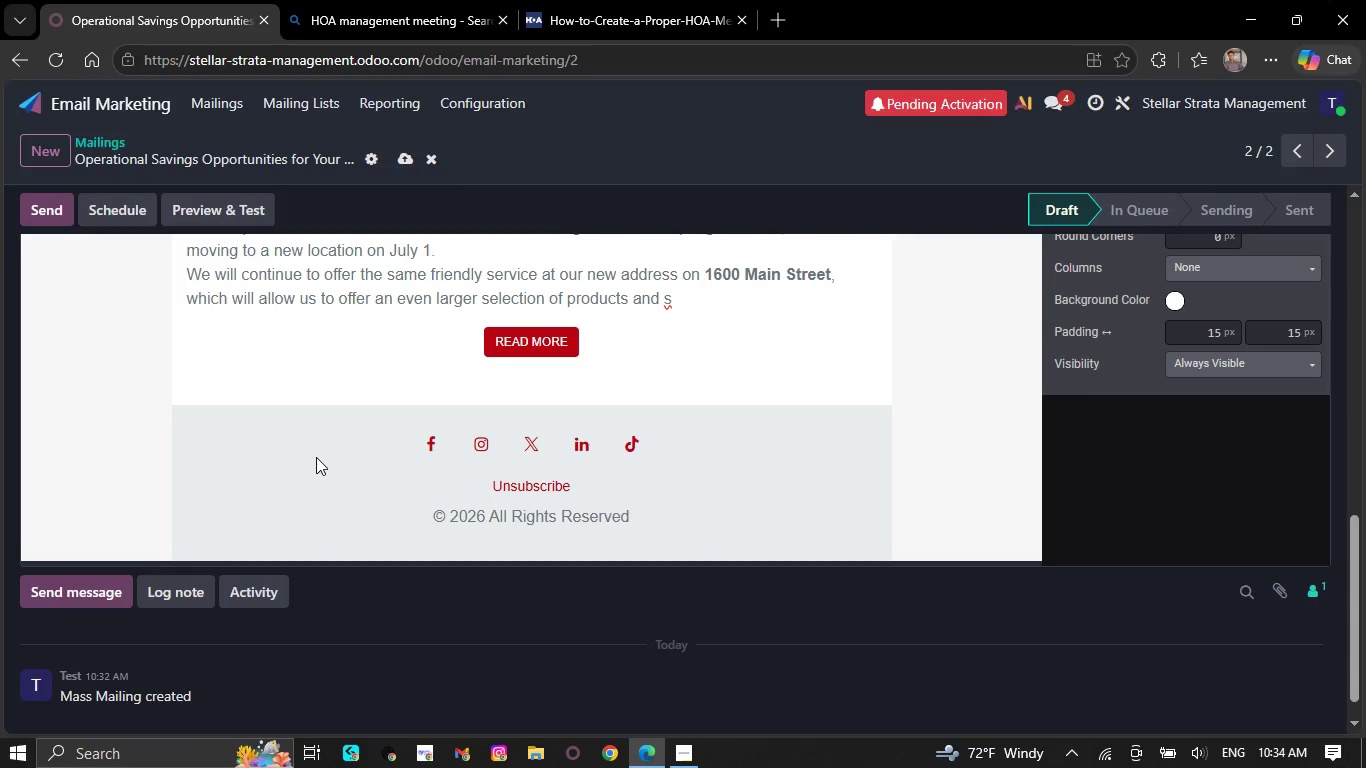 
key(Backspace)
 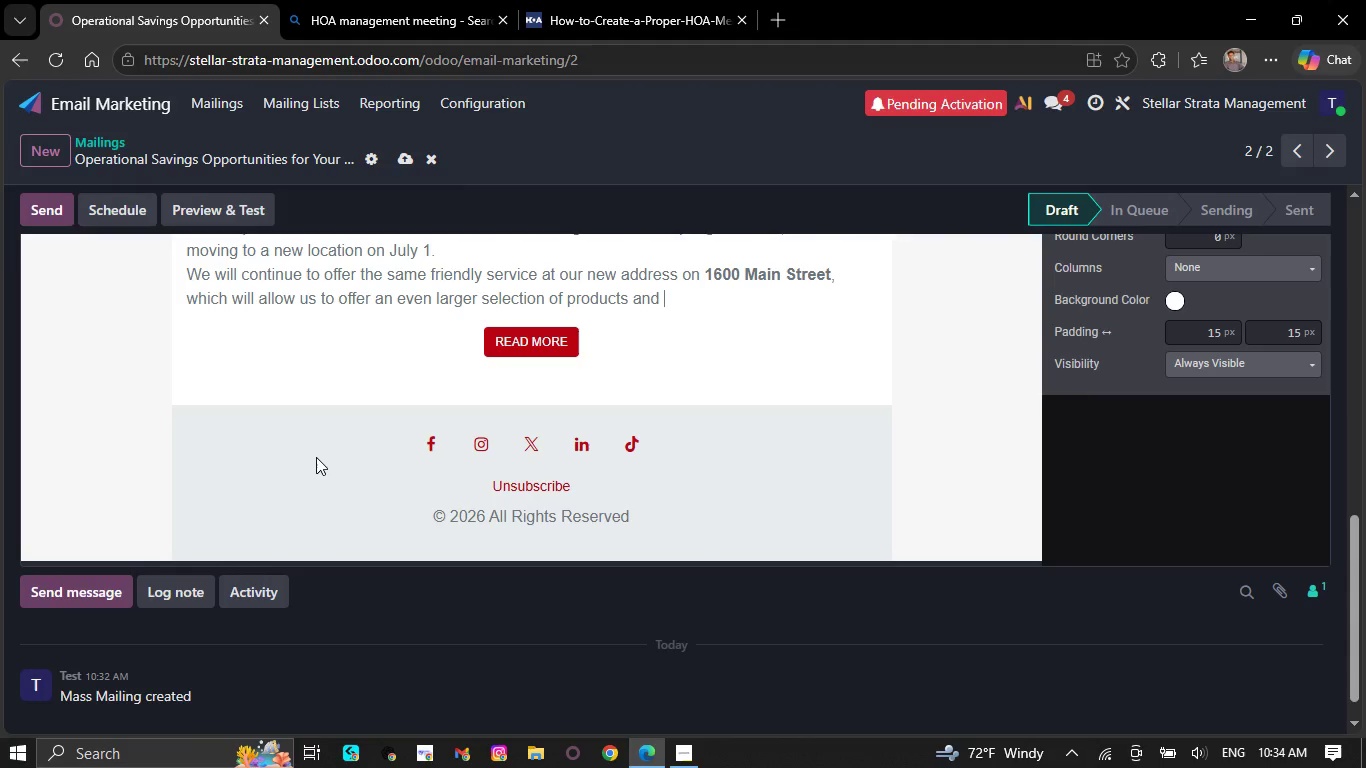 
key(Backspace)
 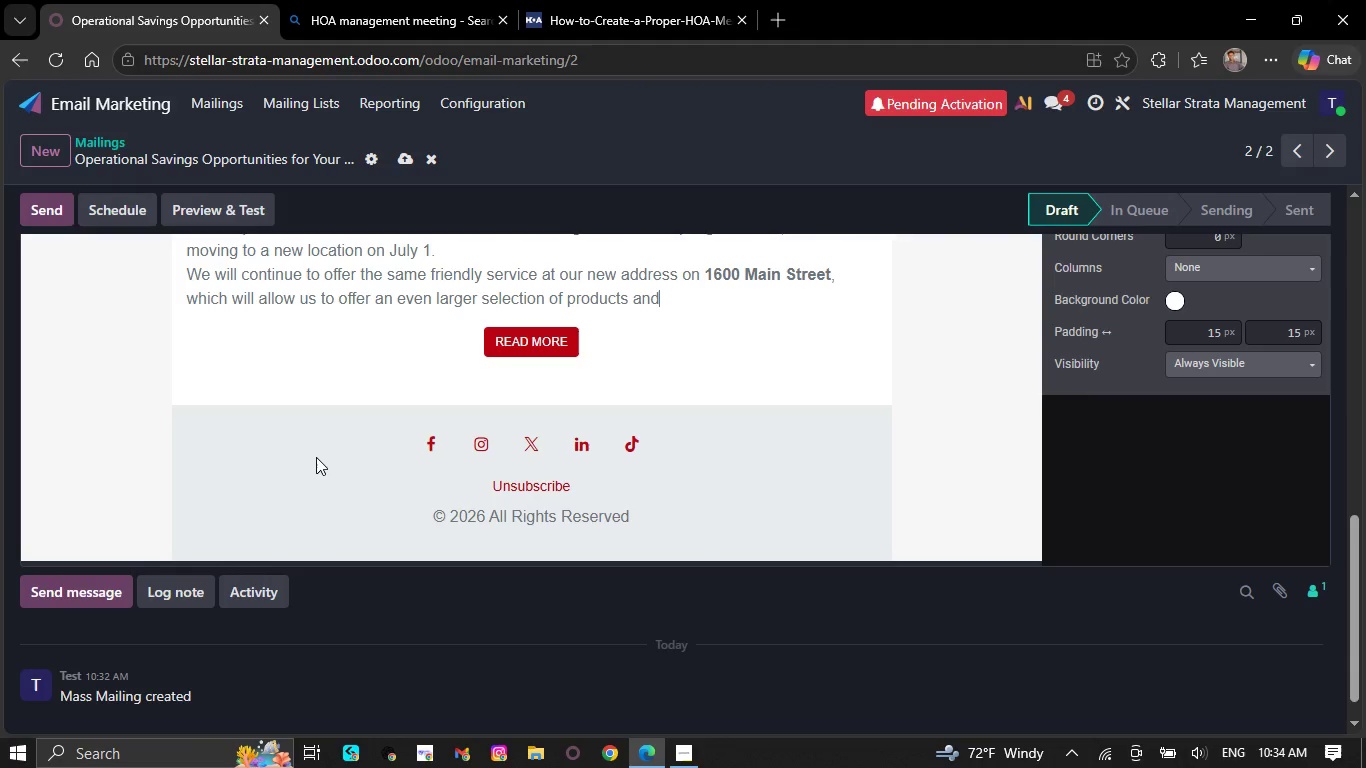 
key(Backspace)
 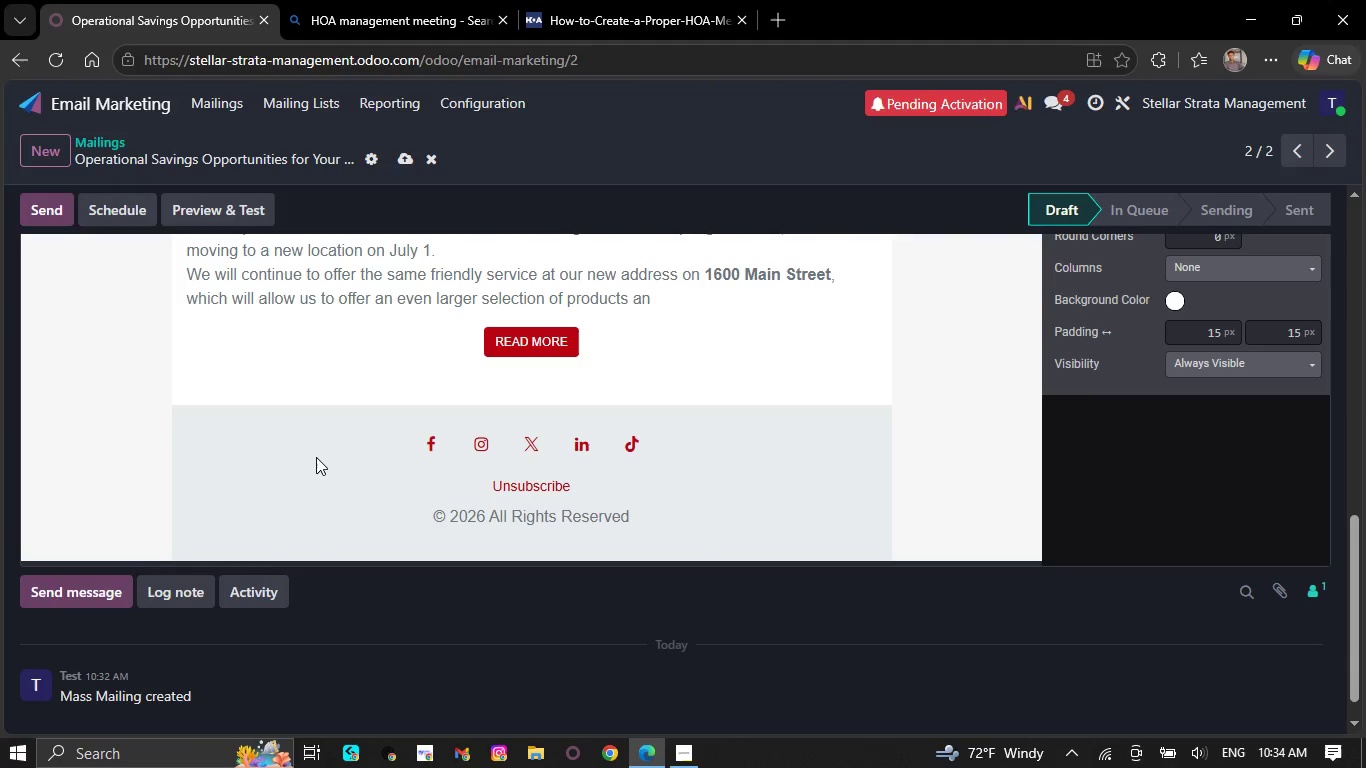 
key(Backspace)
 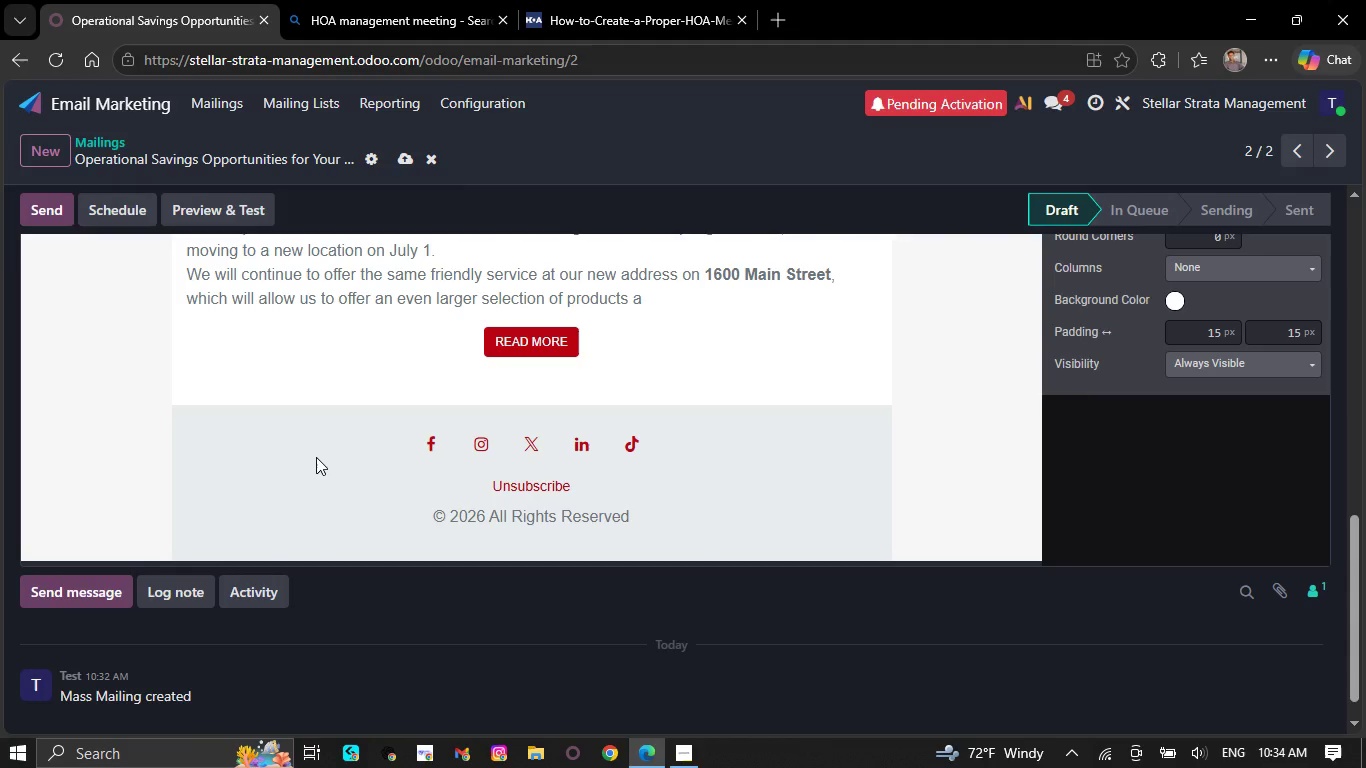 
wait(5.23)
 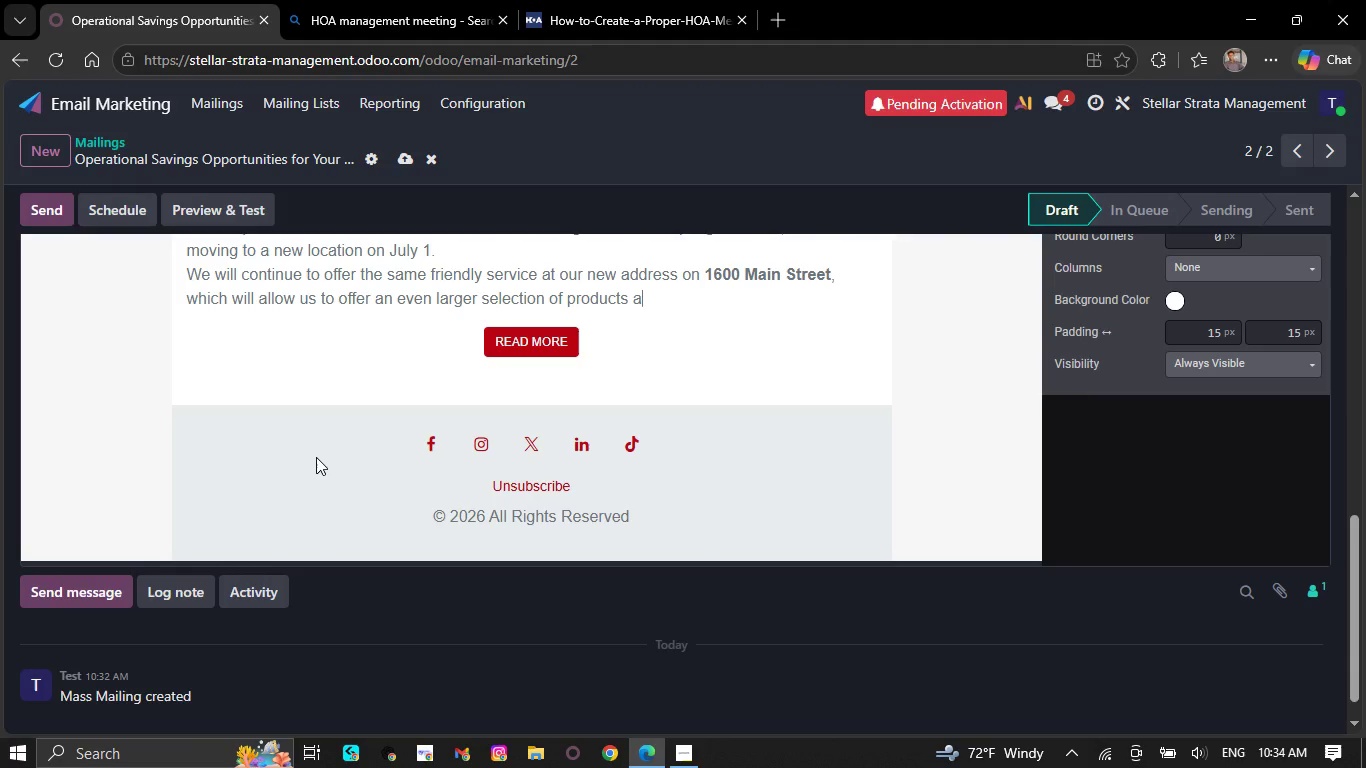 
key(Backspace)
 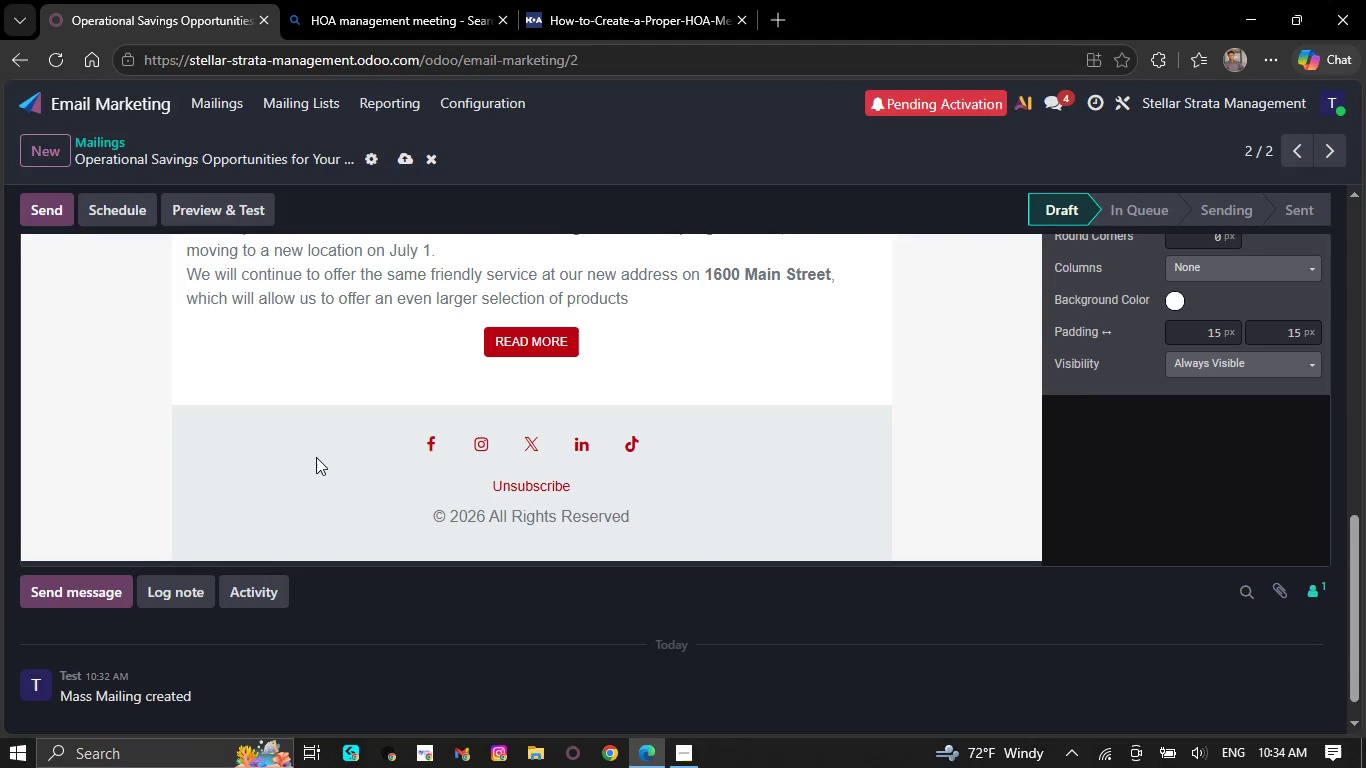 
key(Backspace)
 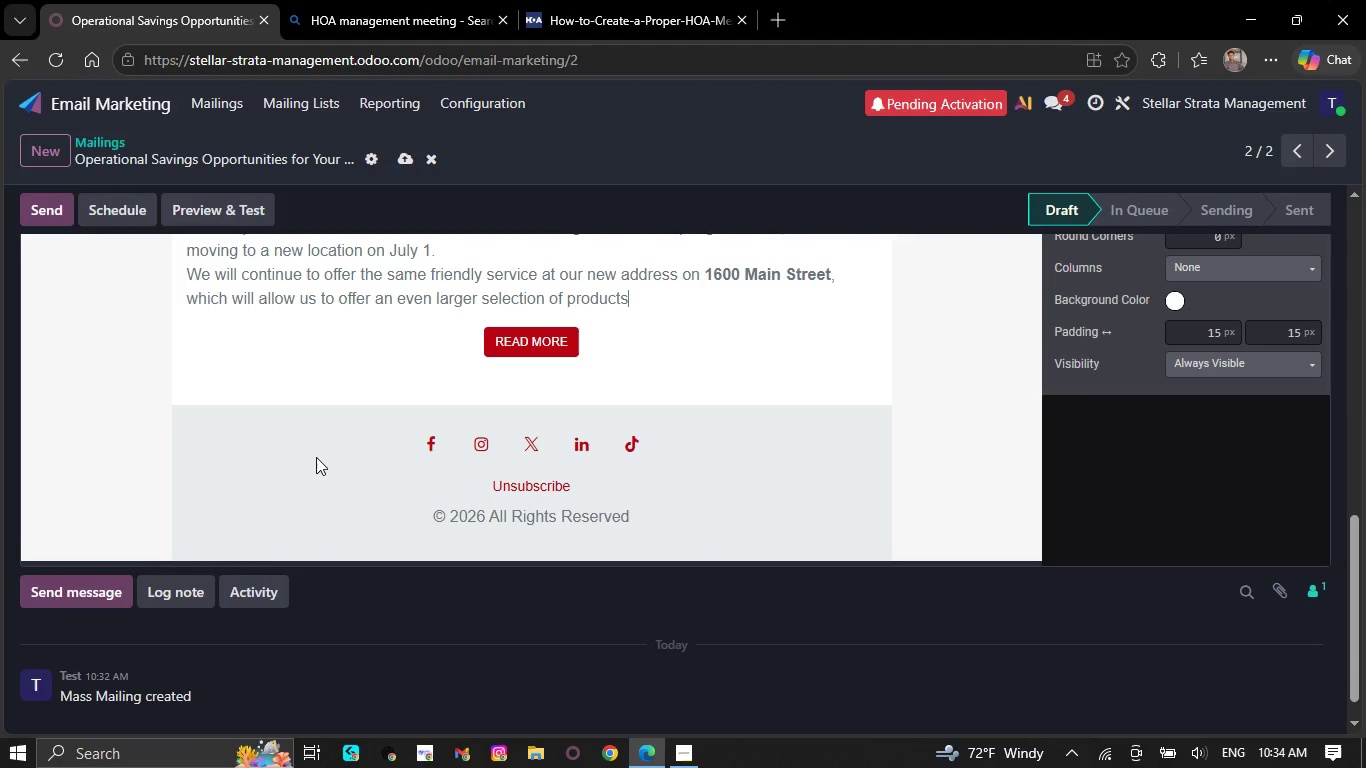 
key(Backspace)
 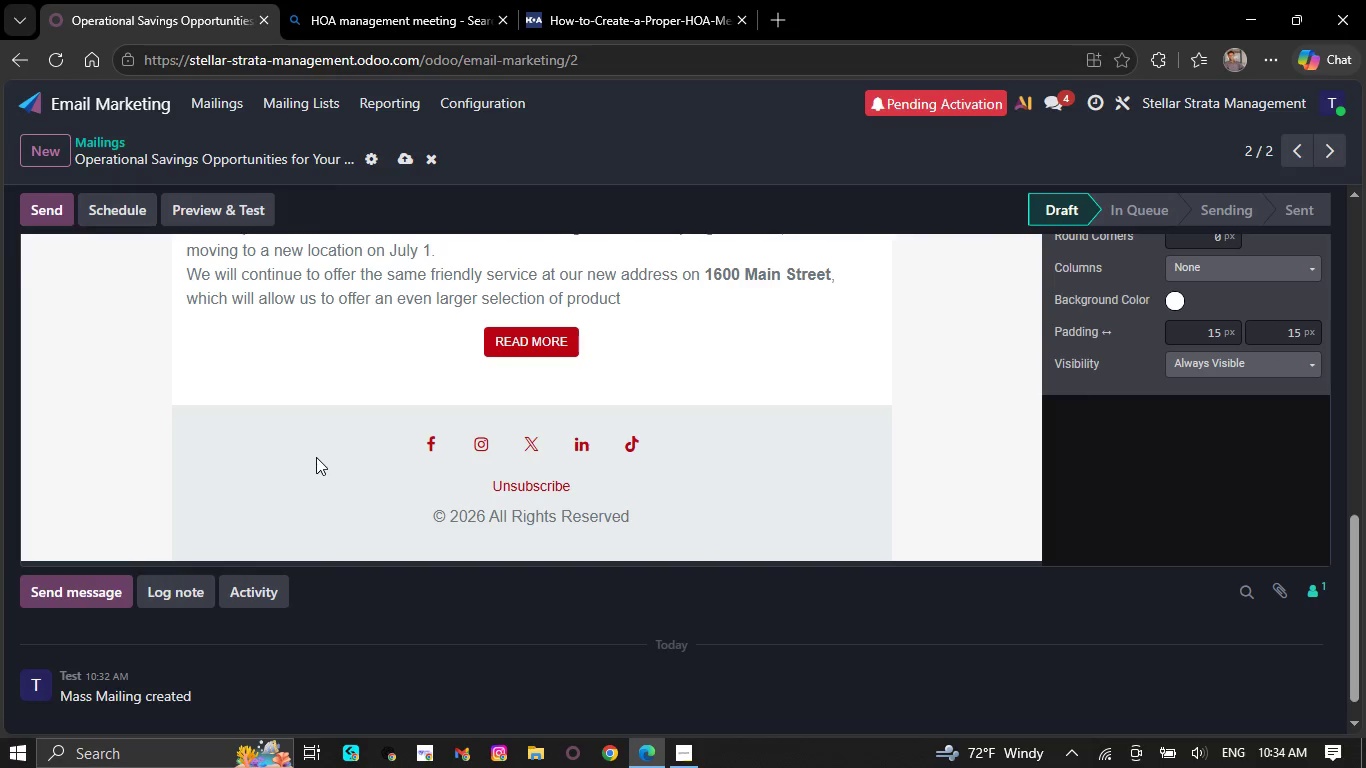 
key(Backspace)
 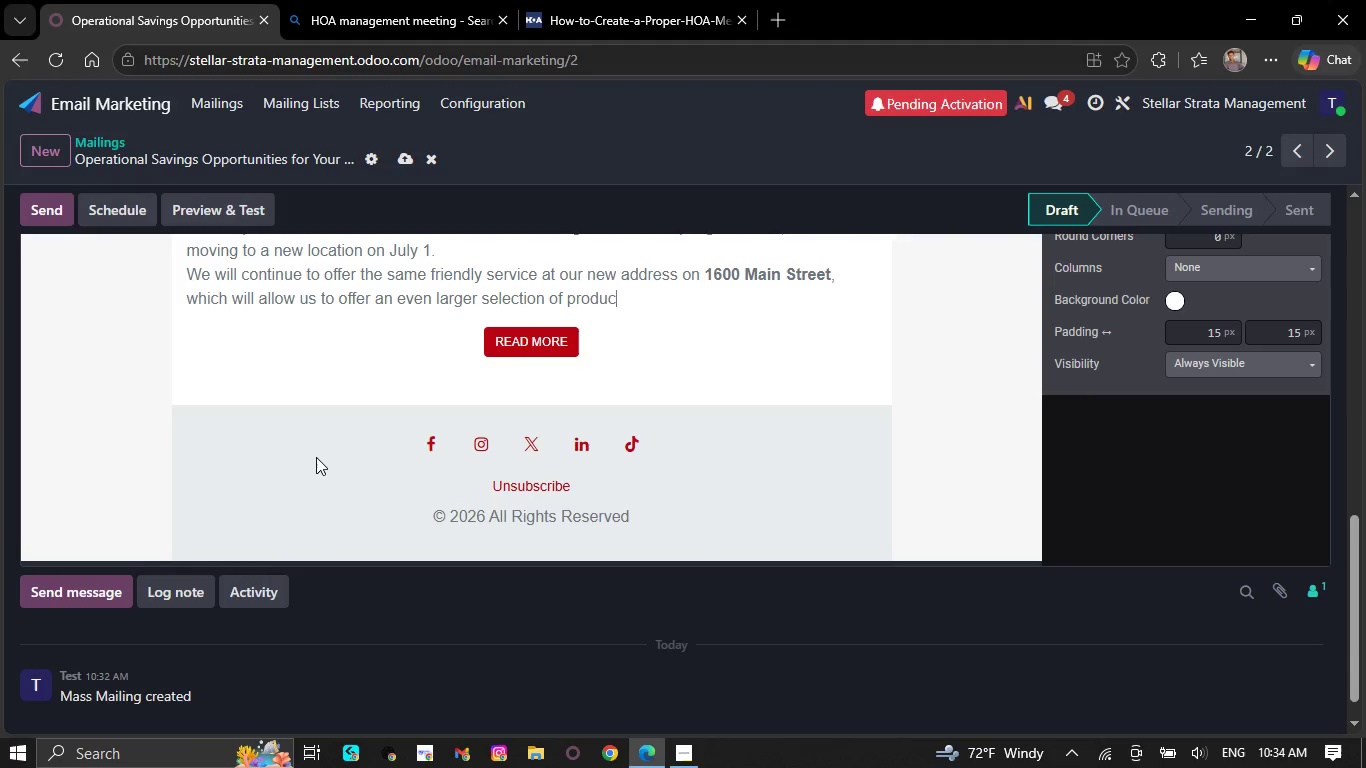 
key(Backspace)
 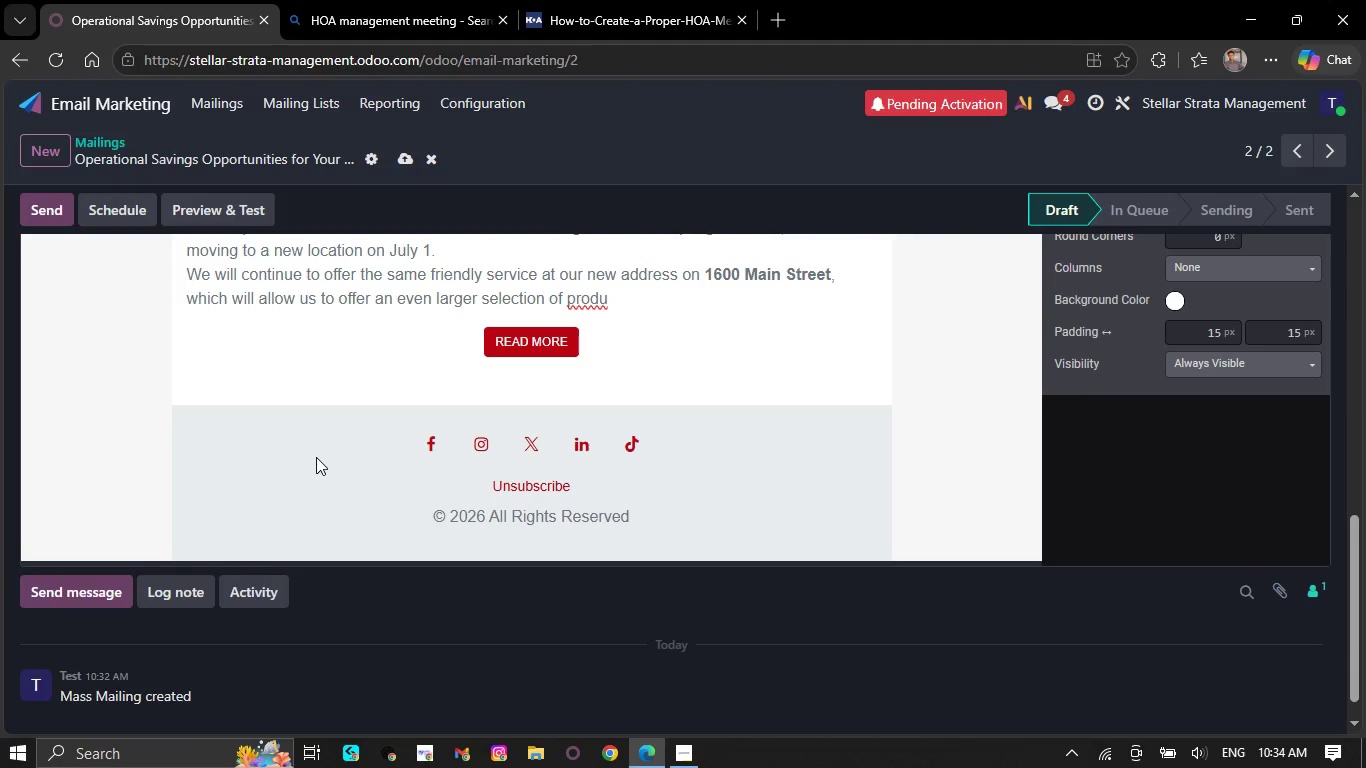 
key(Backspace)
 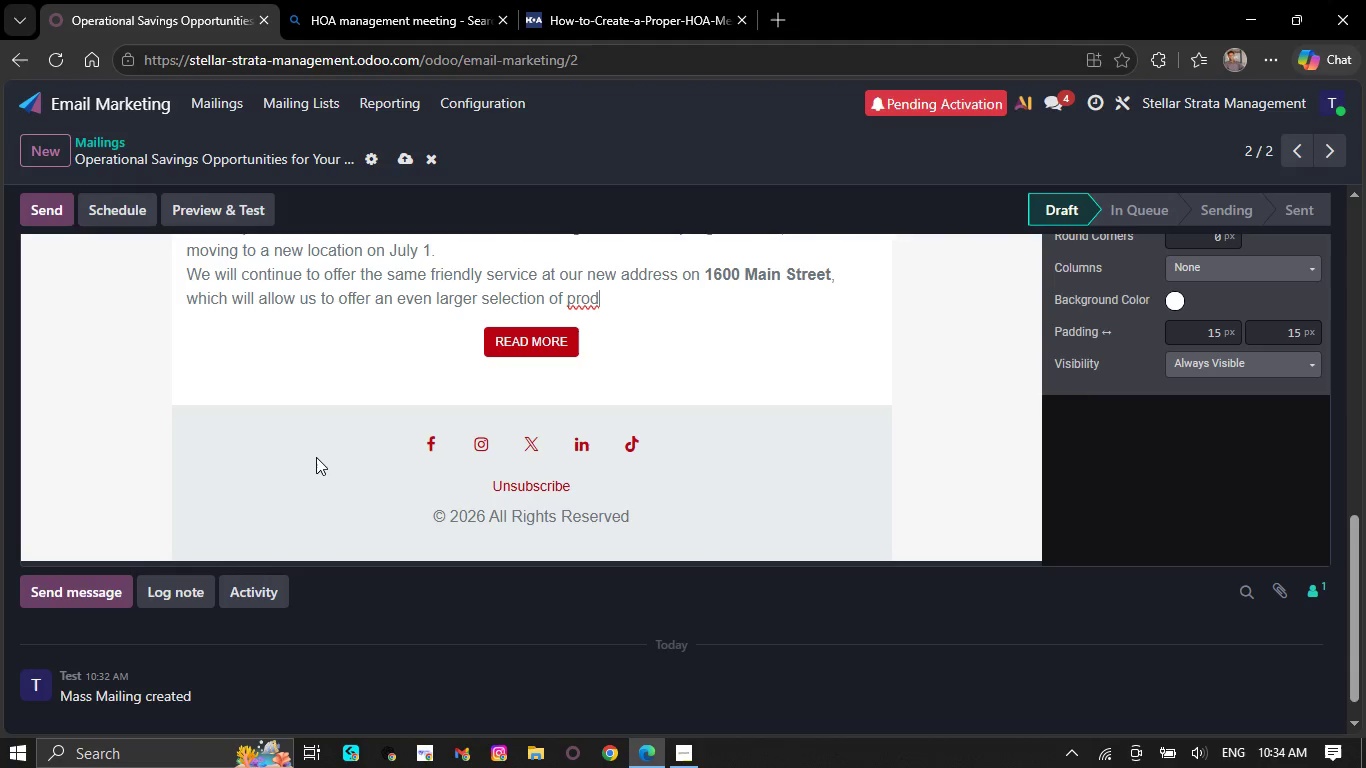 
key(Backspace)
 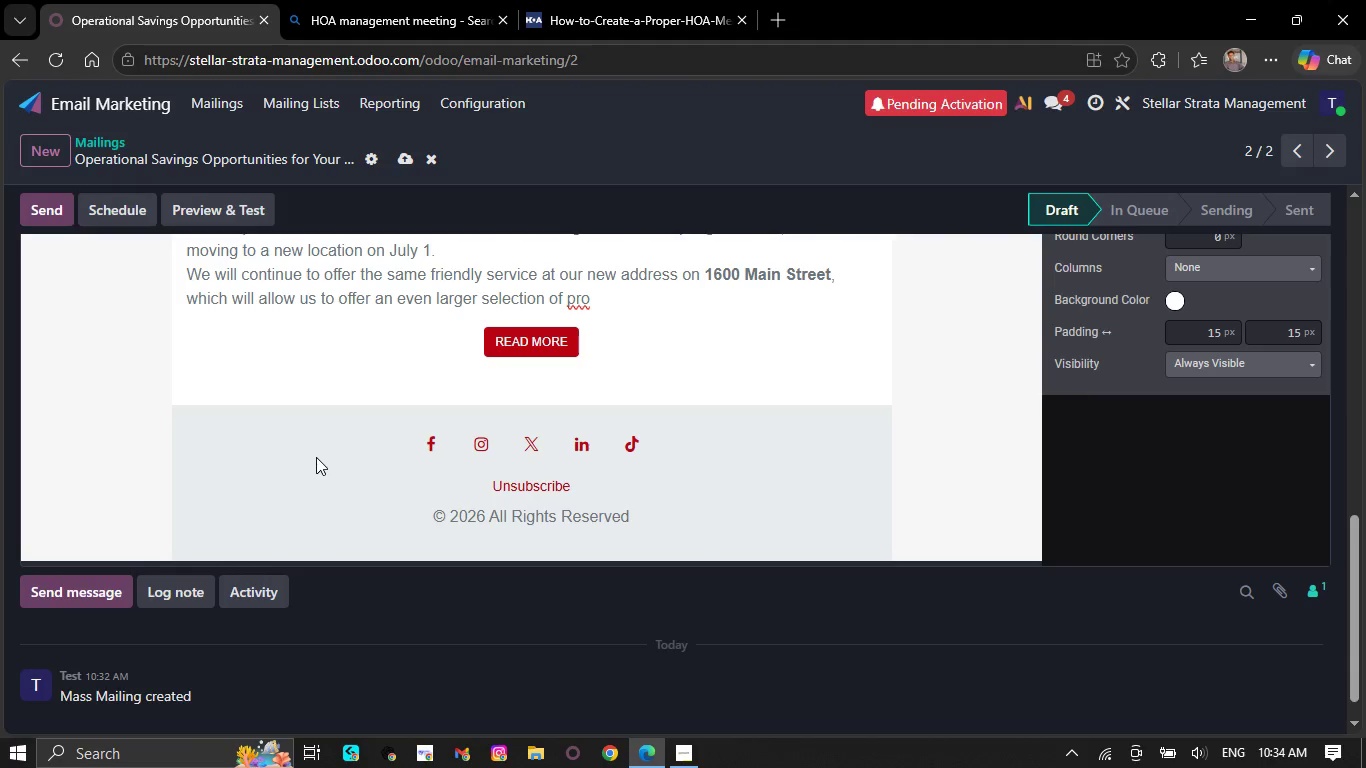 
key(Backspace)
 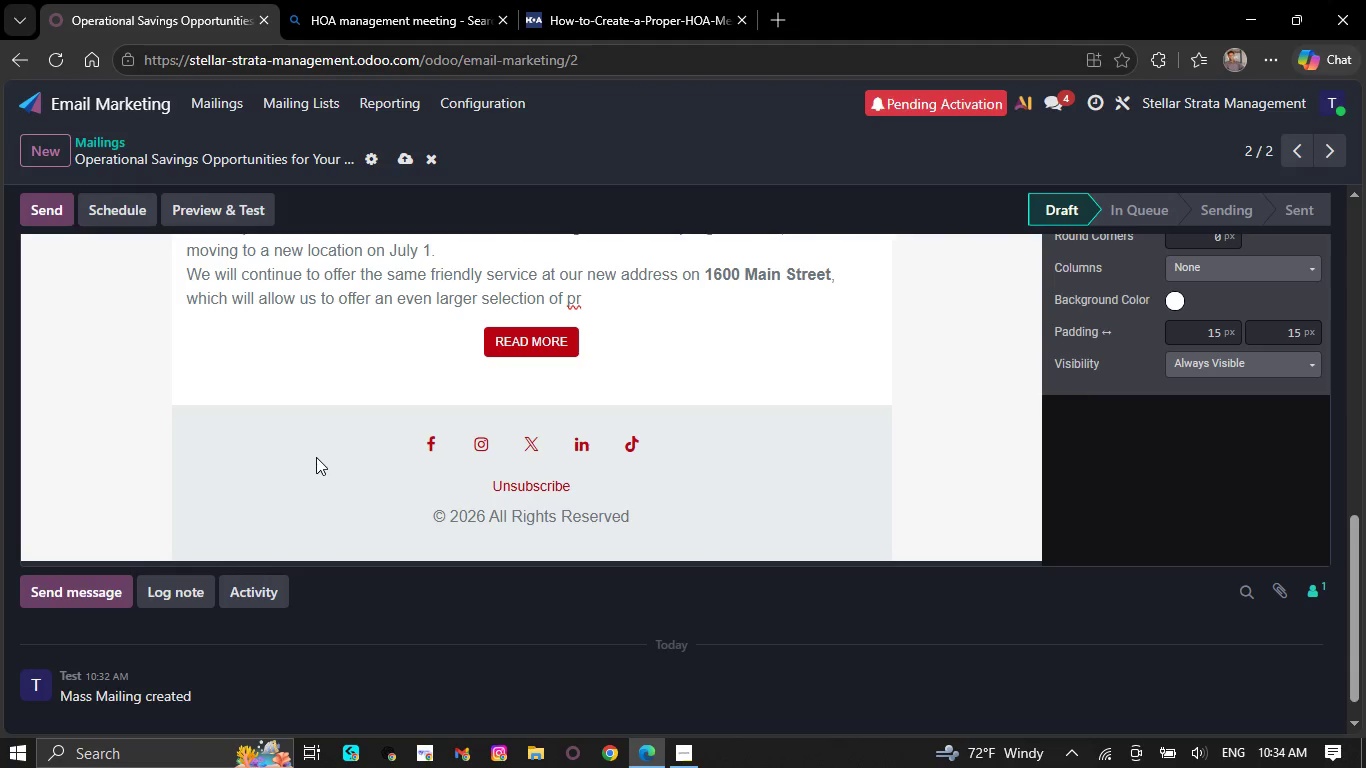 
key(Backspace)
 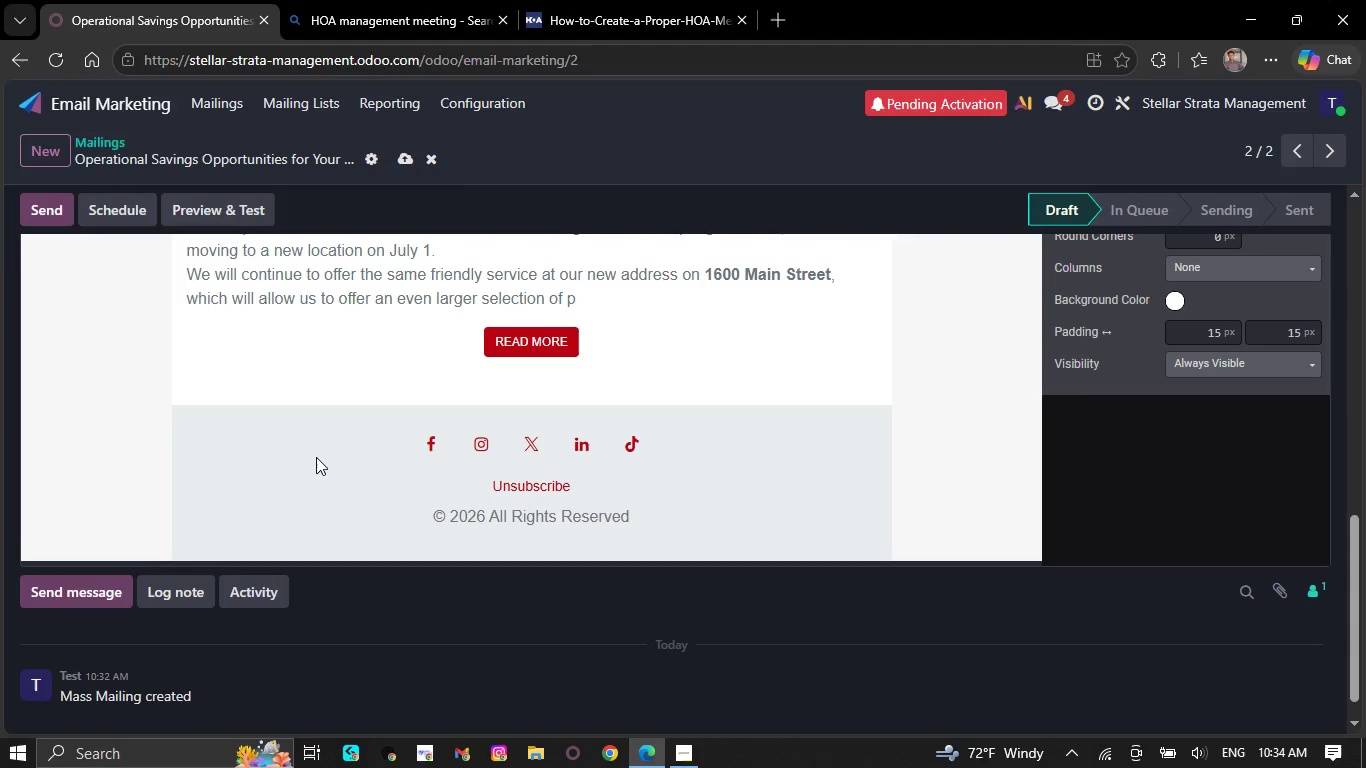 
key(Backspace)
 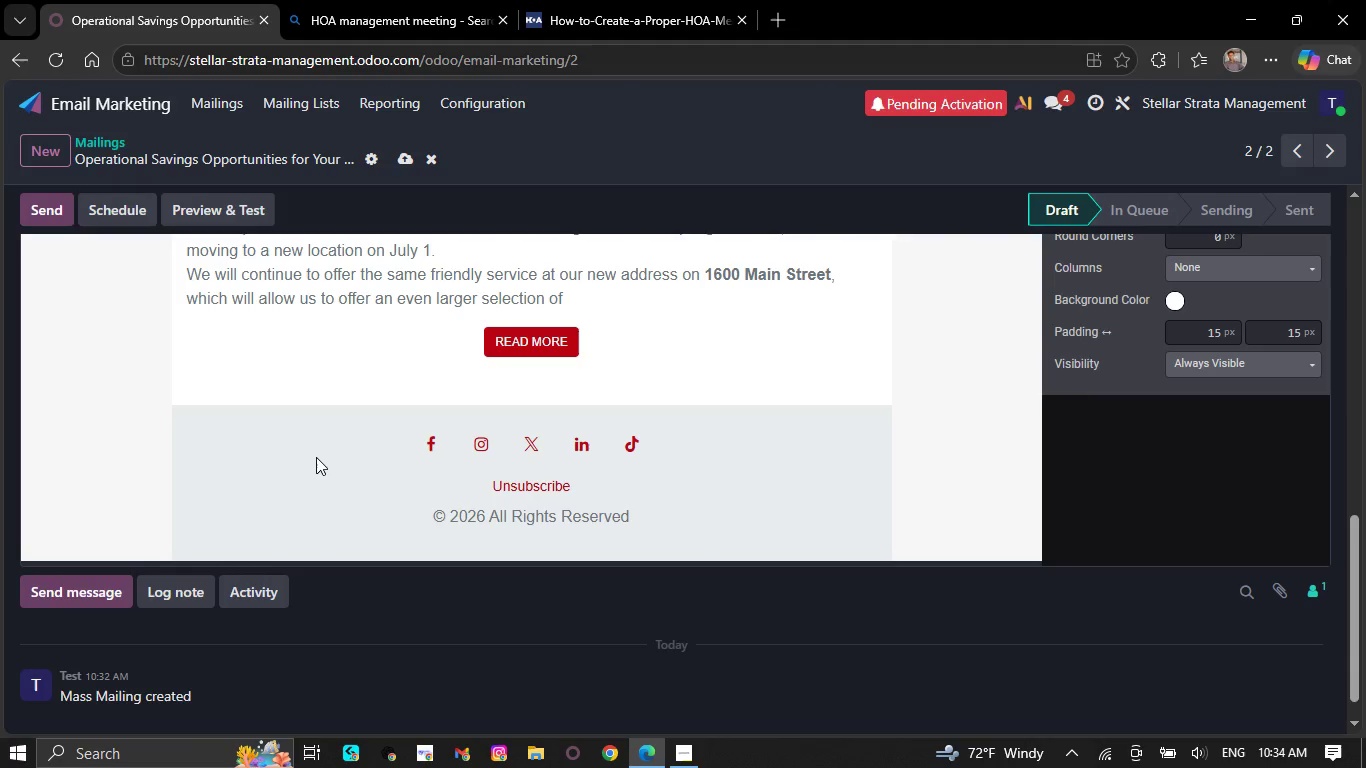 
key(Backspace)
 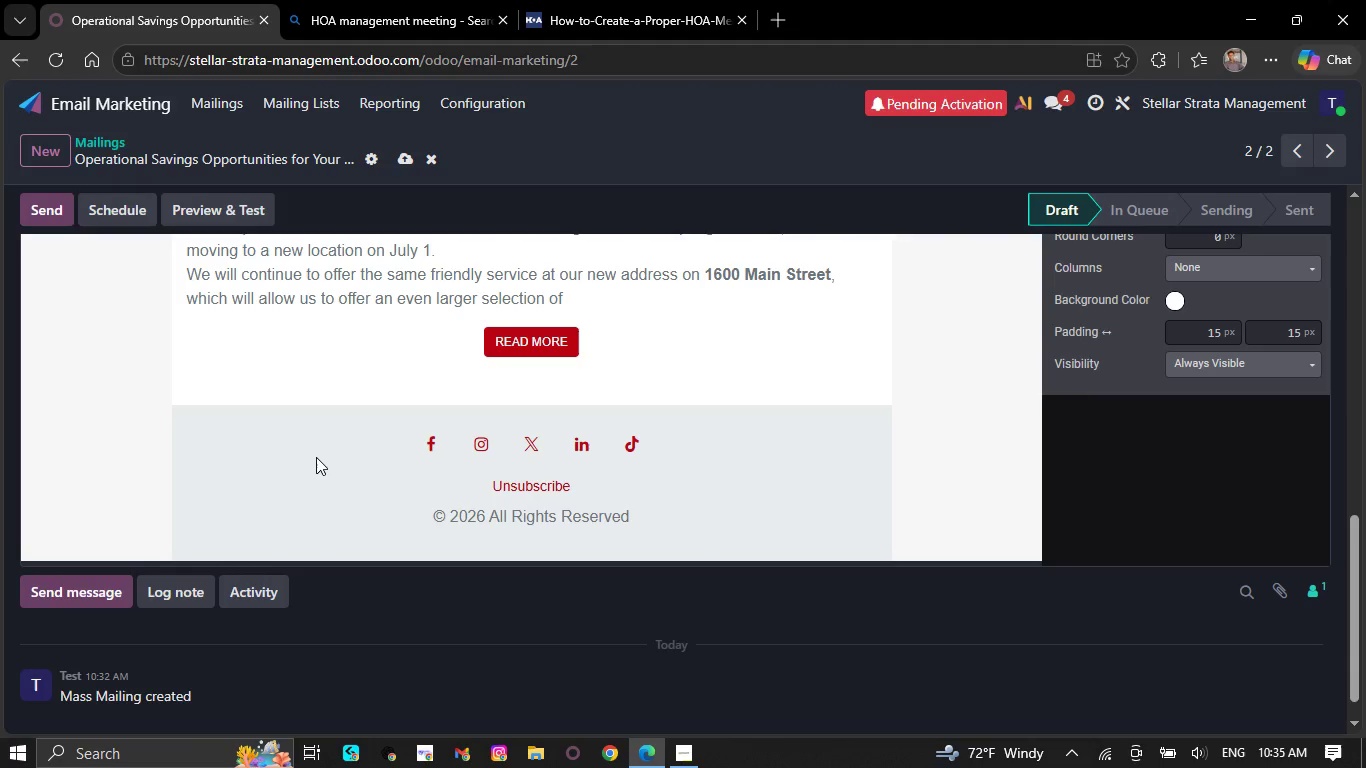 
key(Backspace)
 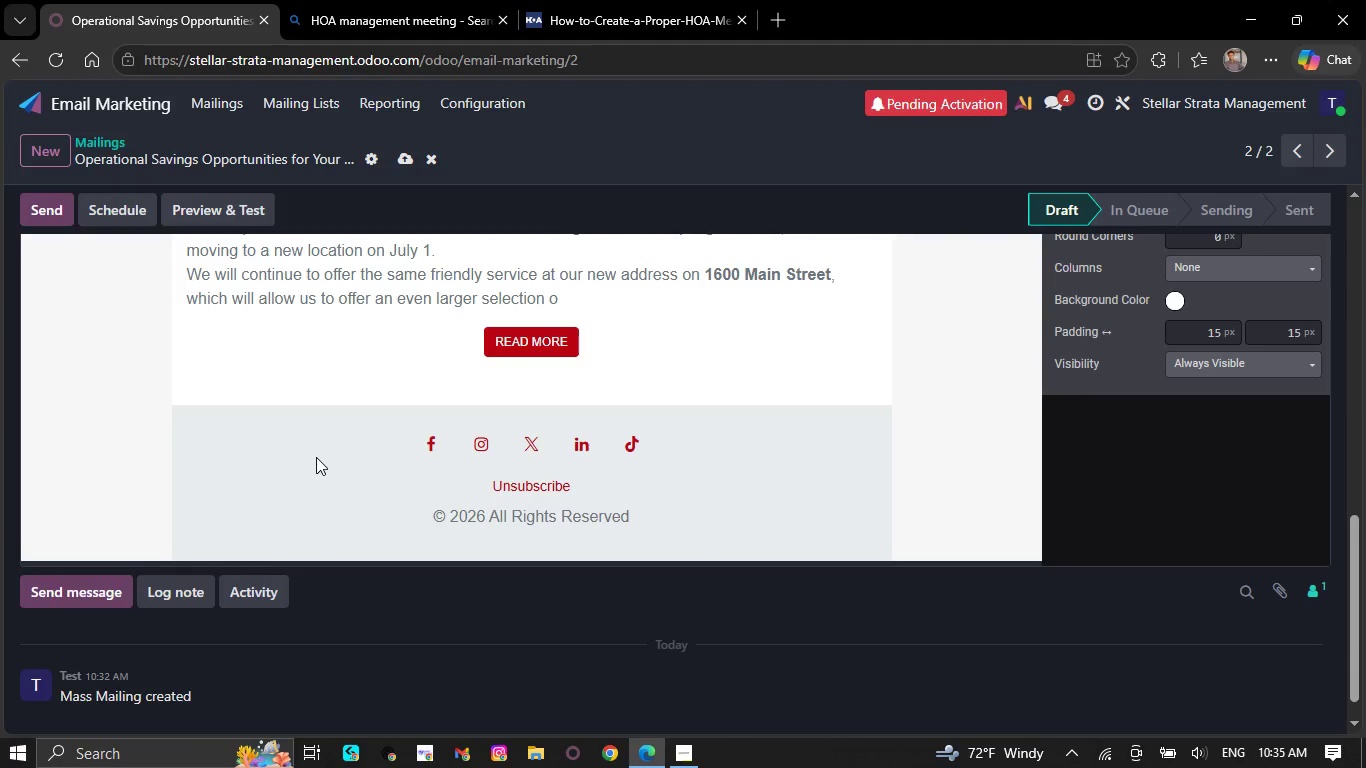 
key(Backspace)
 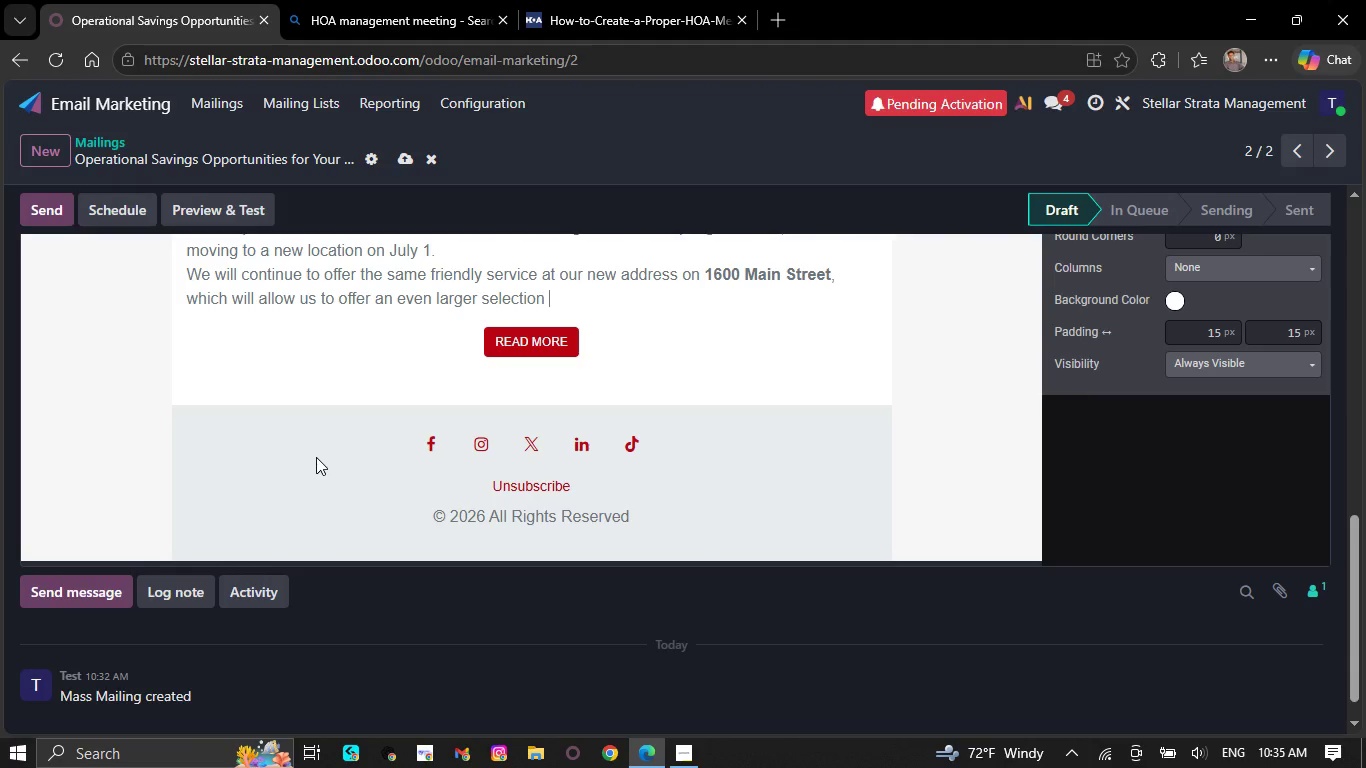 
key(Backspace)
 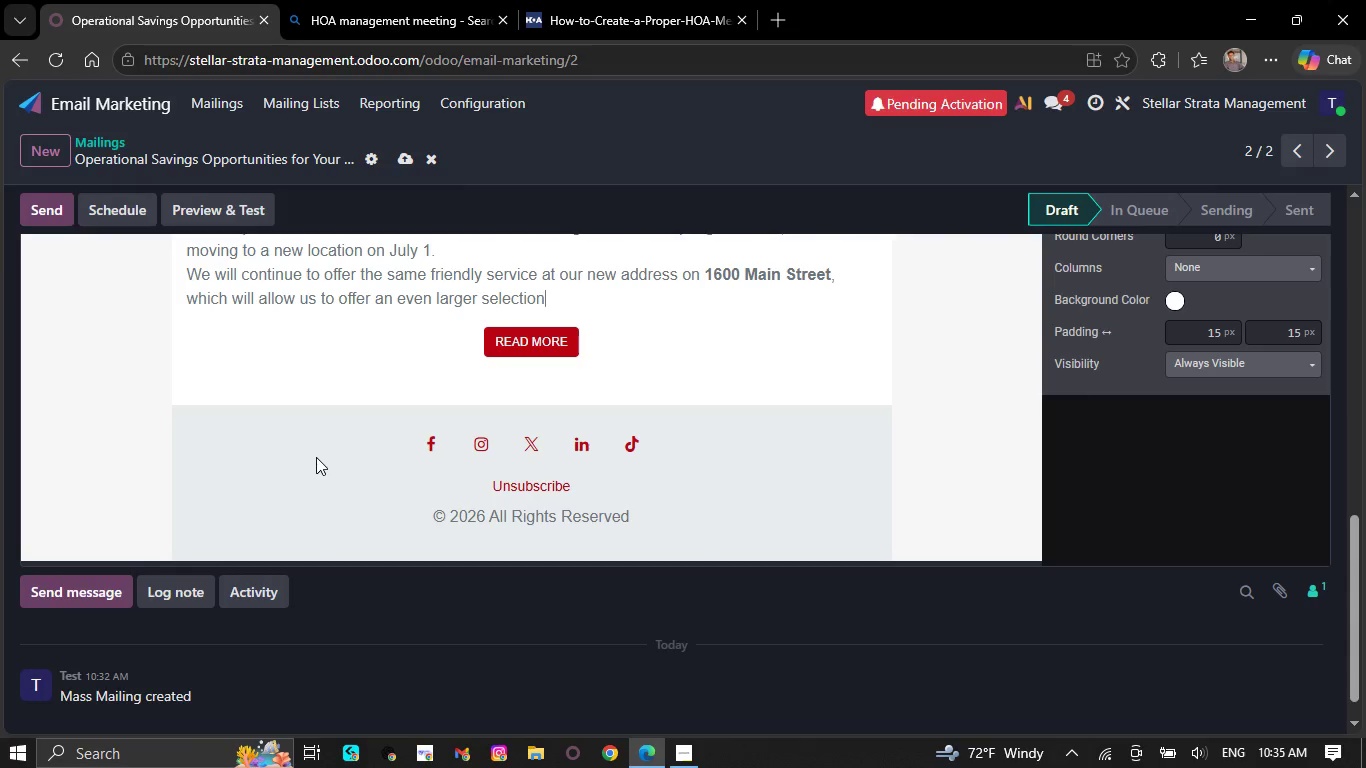 
key(Backspace)
 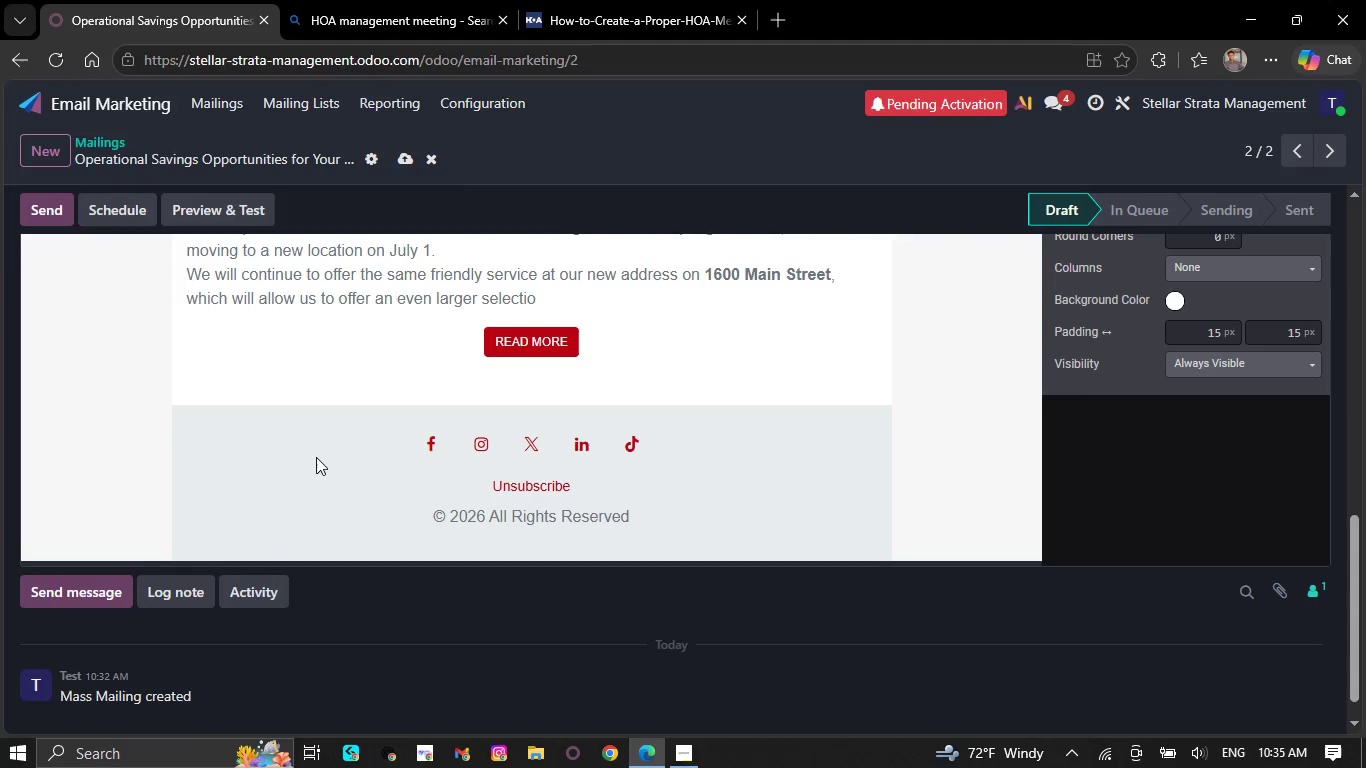 
key(Backspace)
 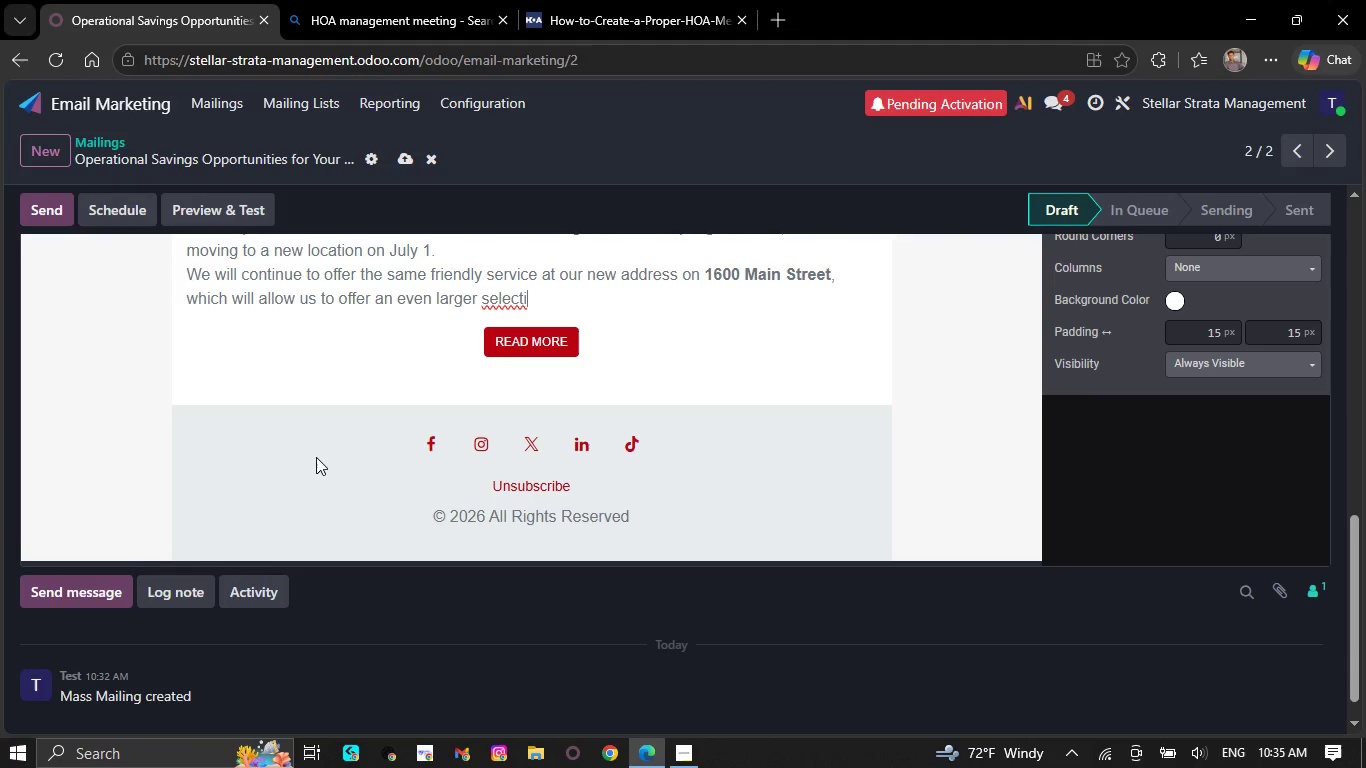 
key(Backspace)
 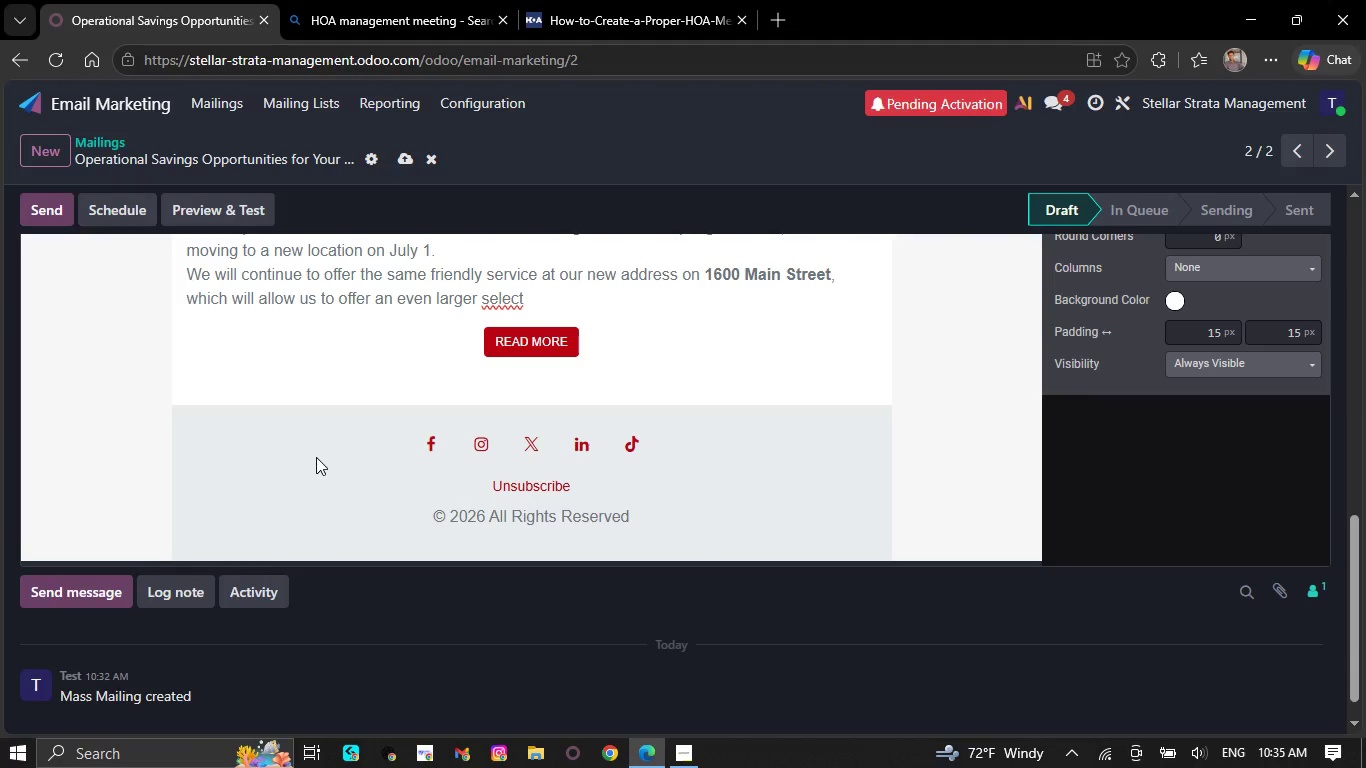 
key(Backspace)
 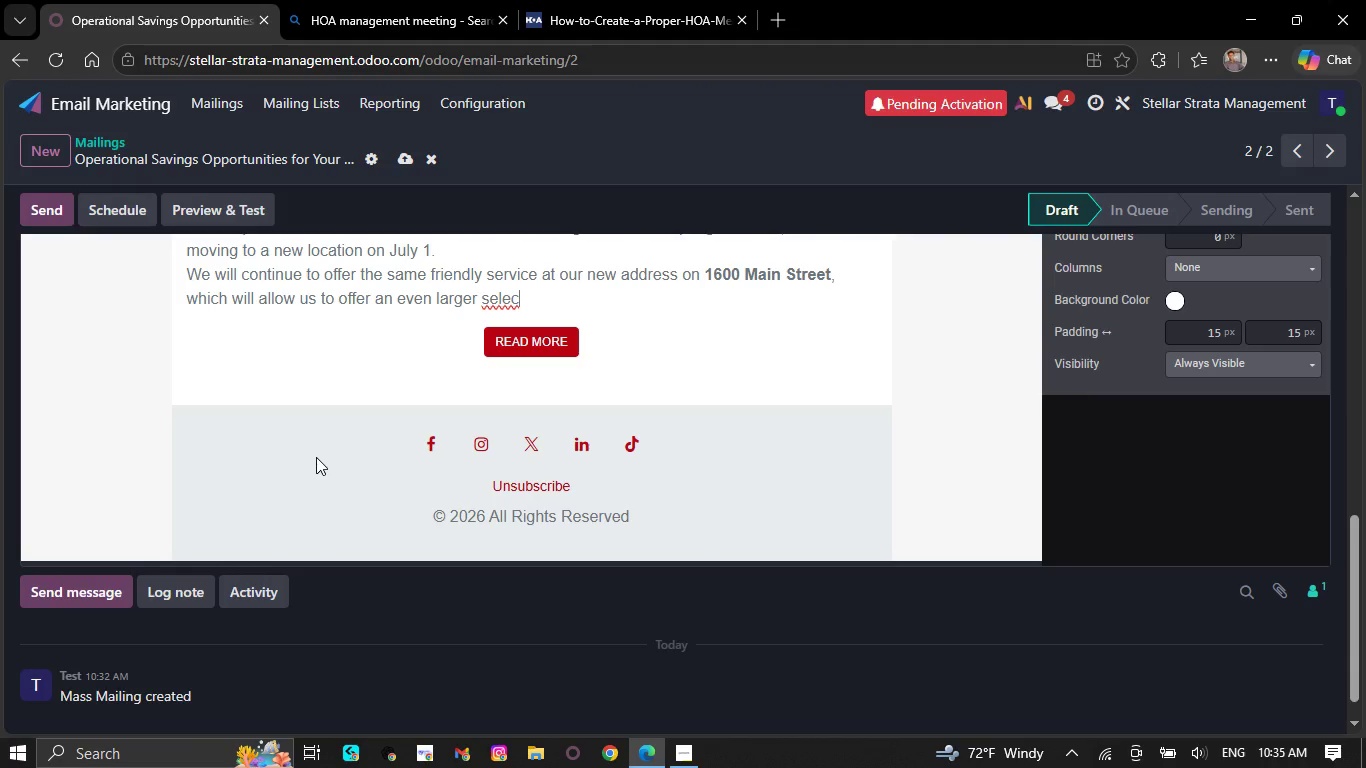 
key(Backspace)
 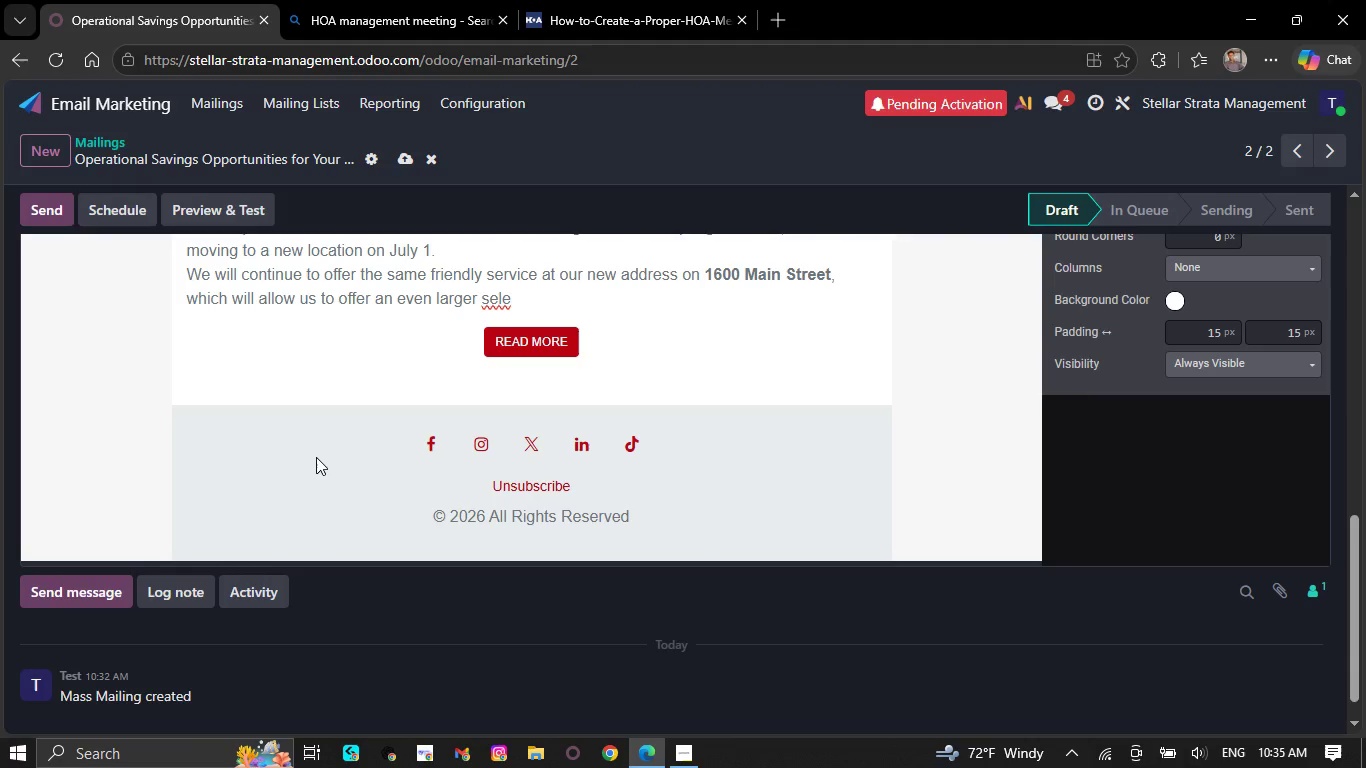 
key(Backspace)
 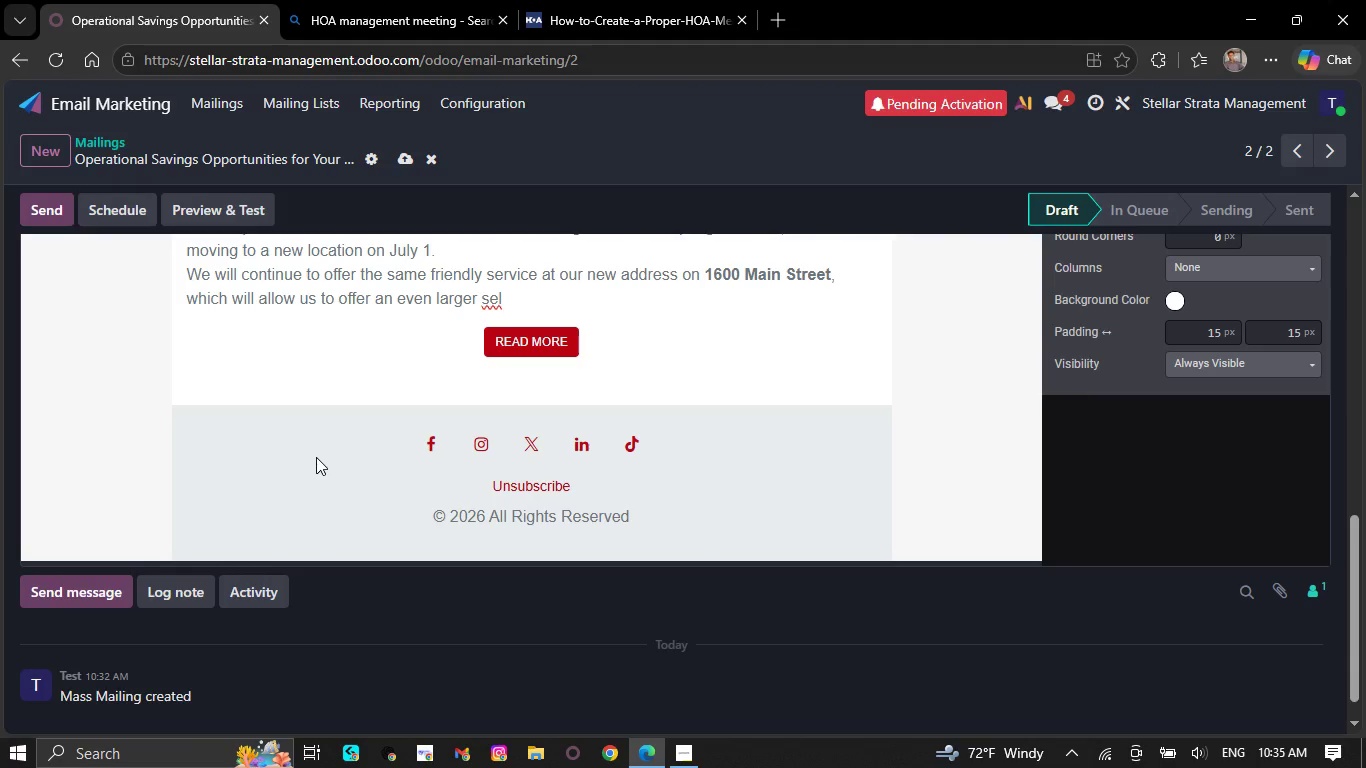 
key(Backspace)
 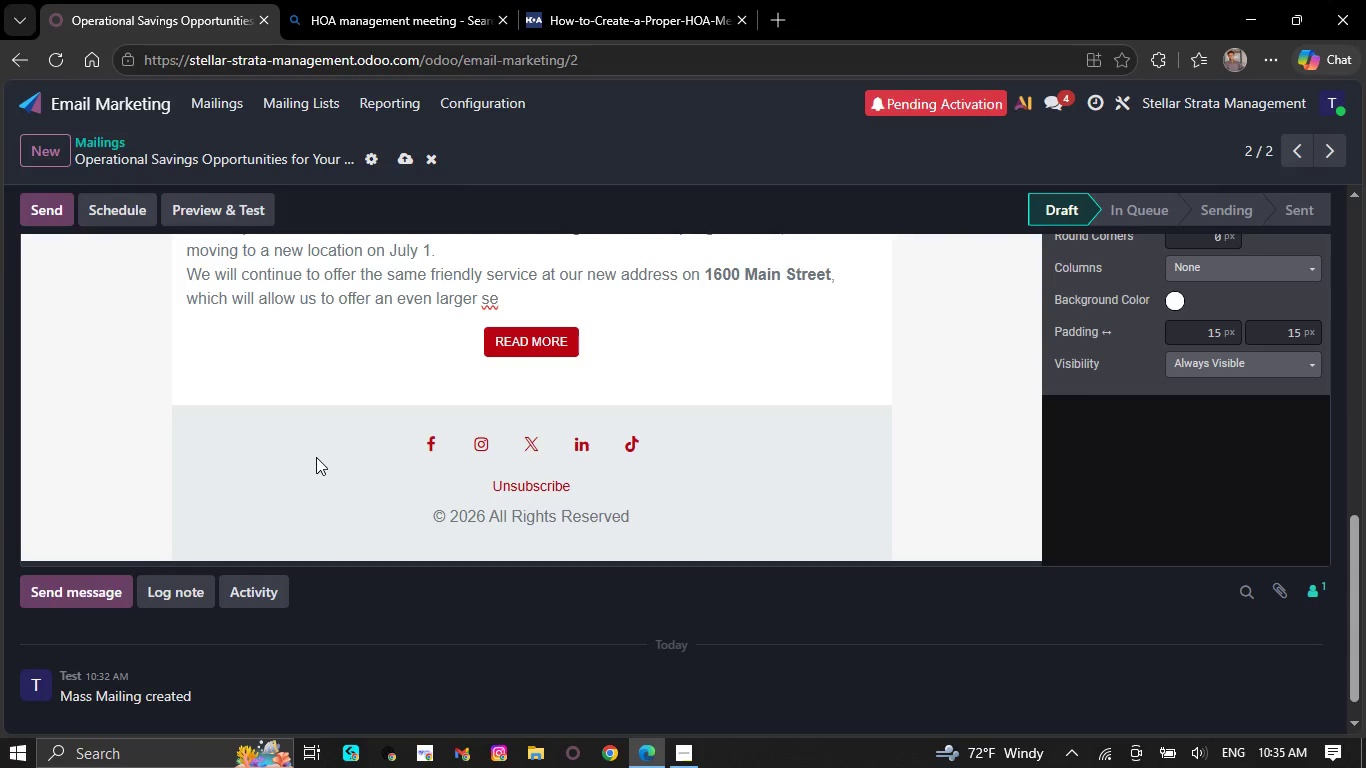 
key(Backspace)
 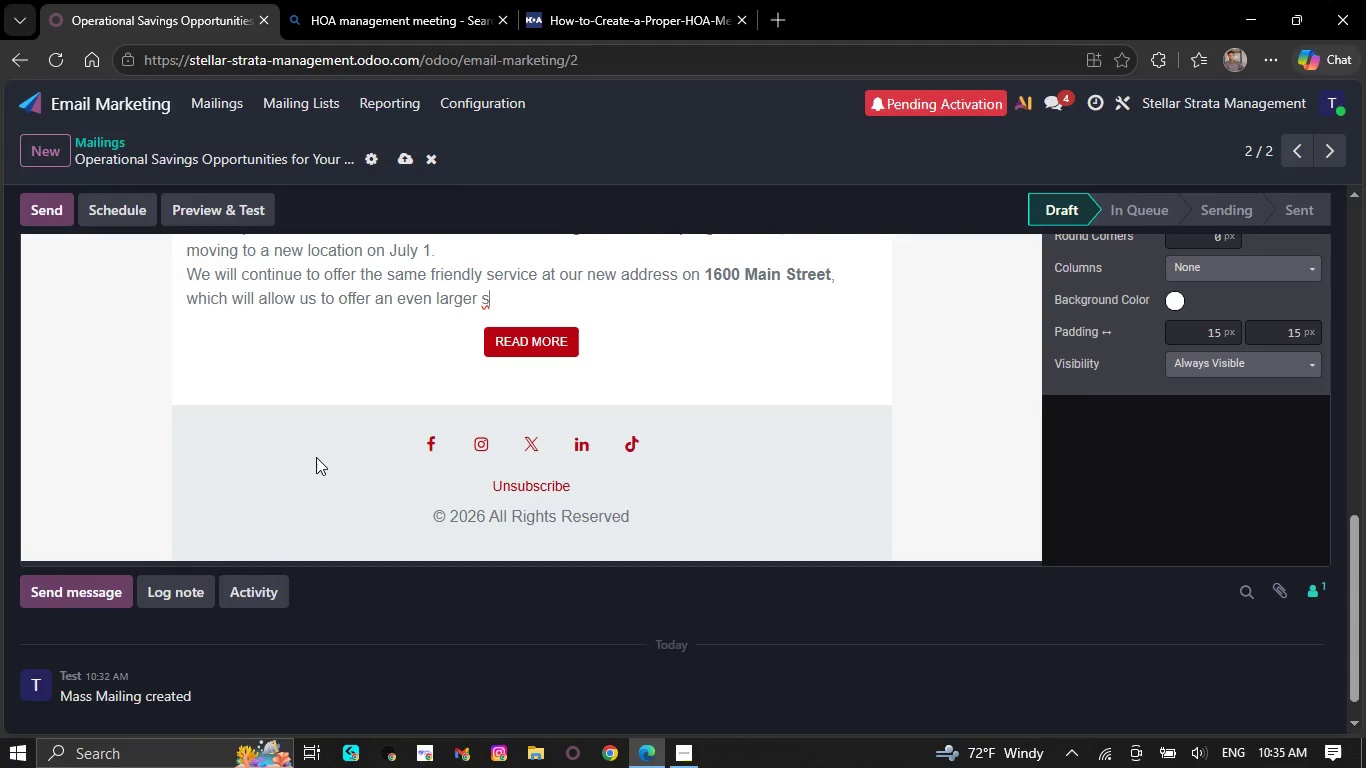 
key(Backspace)
 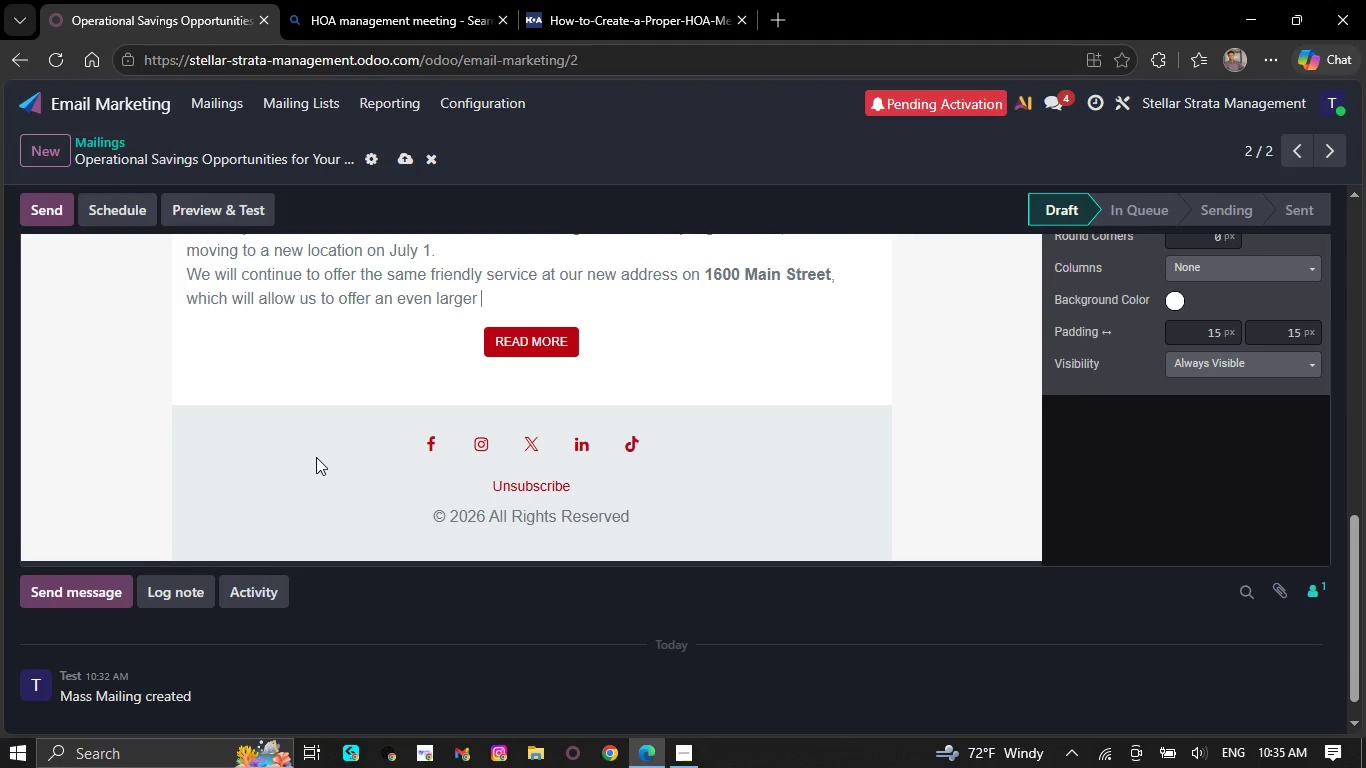 
key(Backspace)
 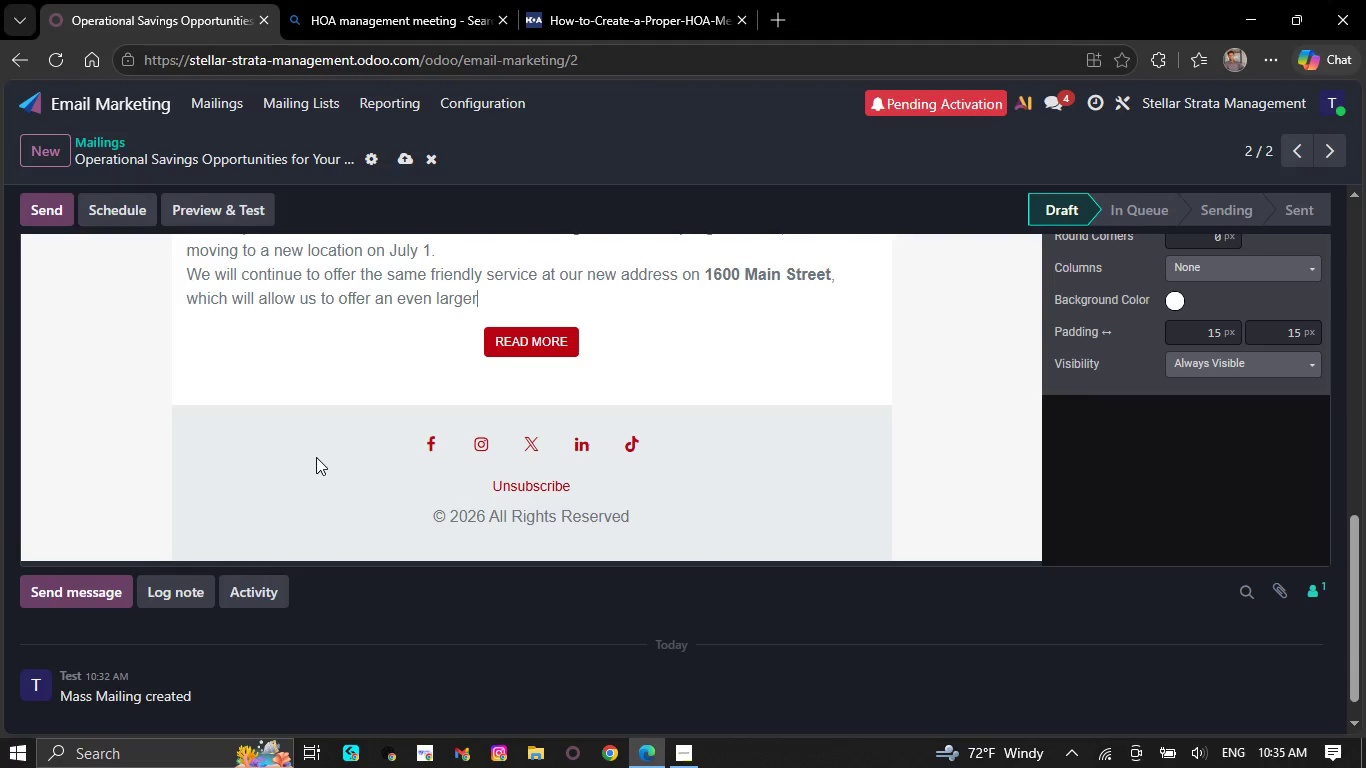 
key(Backspace)
 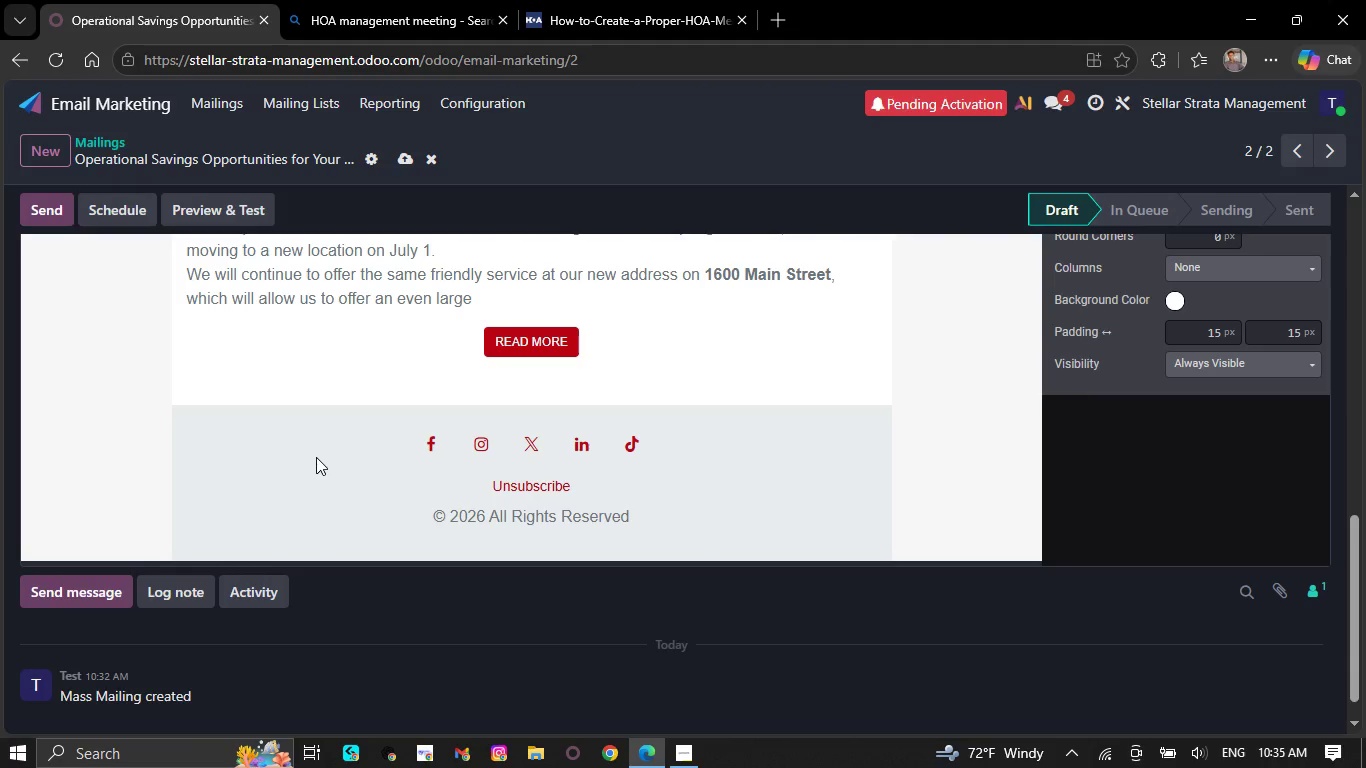 
key(Backspace)
 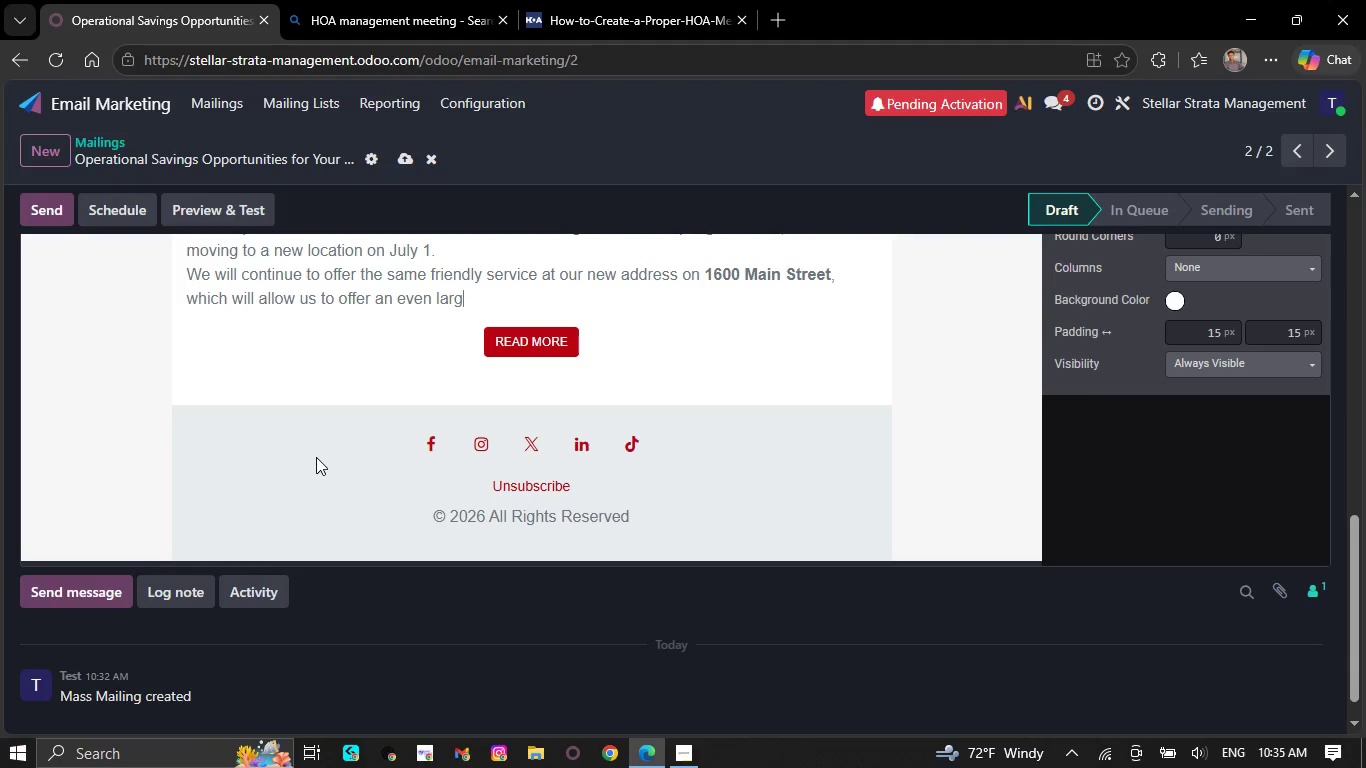 
key(Backspace)
 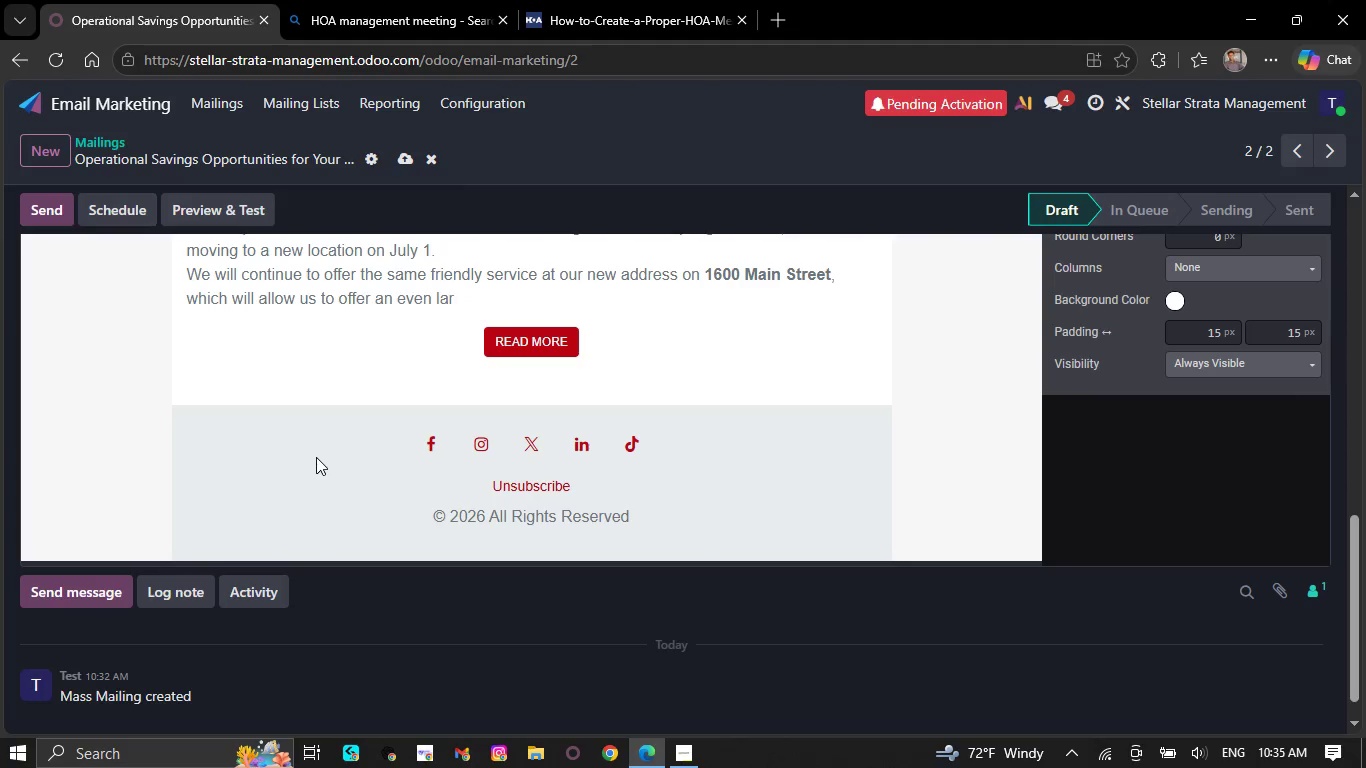 
key(Backspace)
 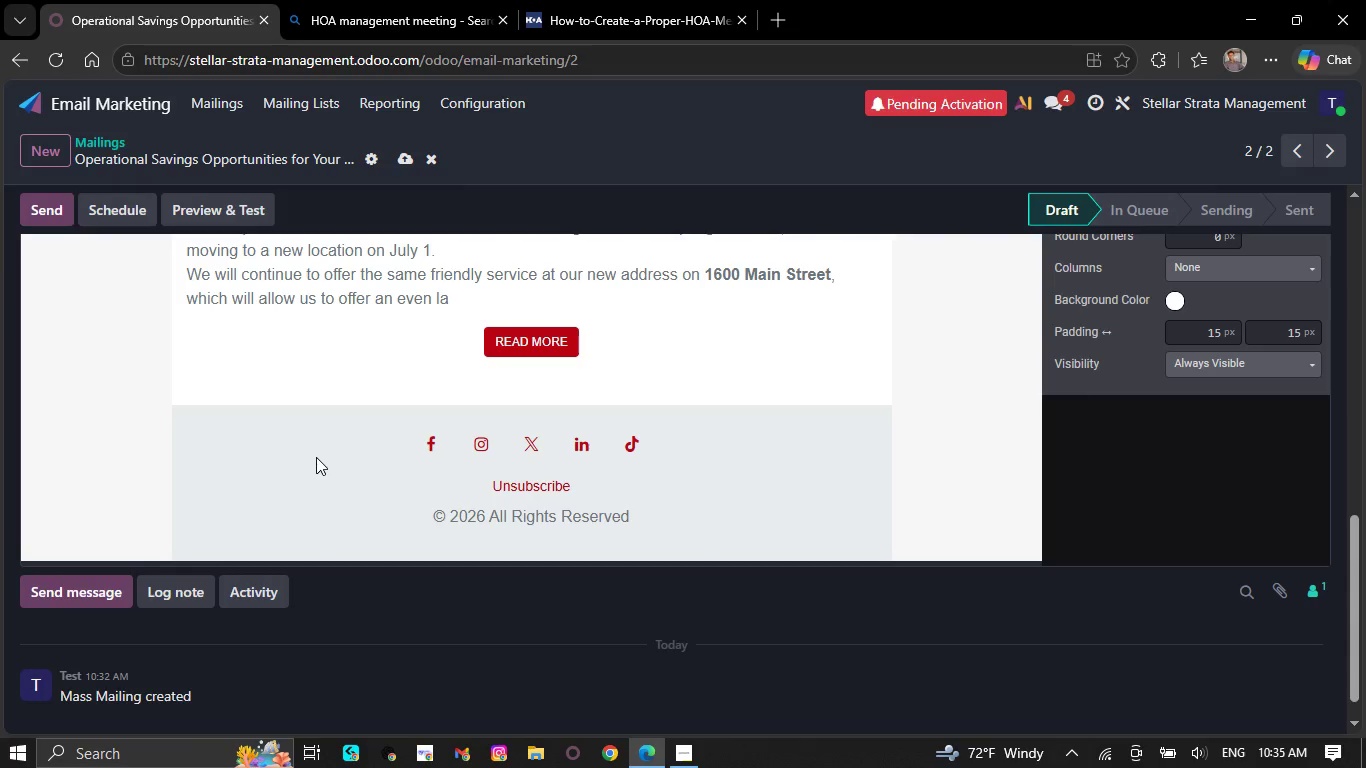 
key(Backspace)
 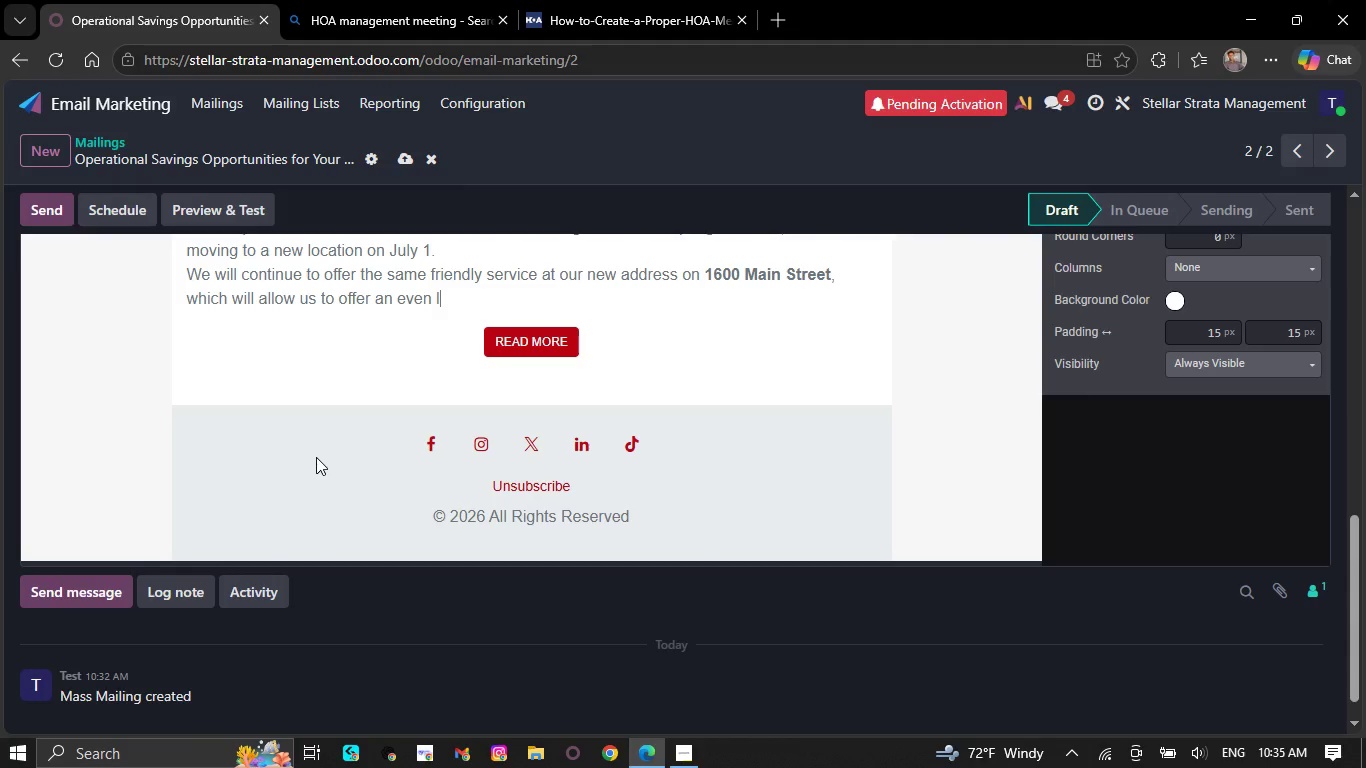 
key(Backspace)
 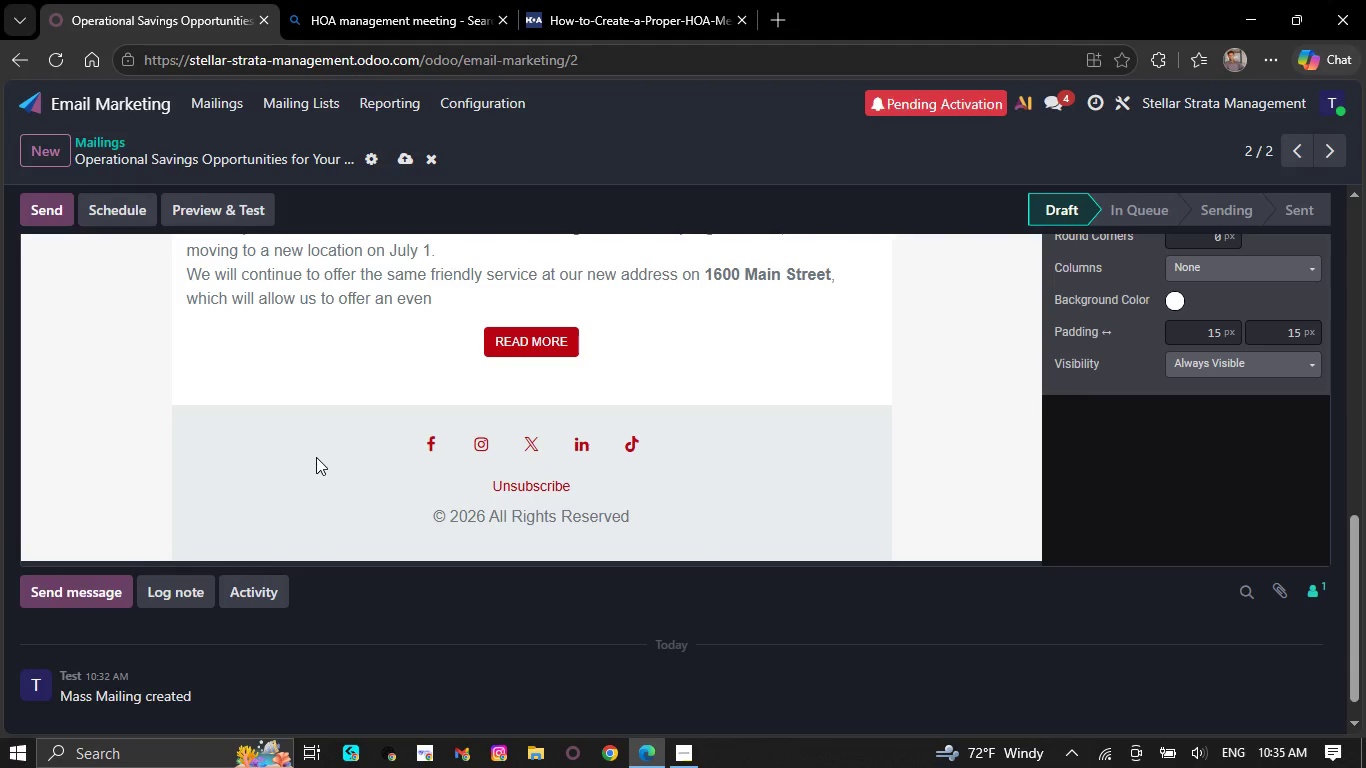 
key(Backspace)
 